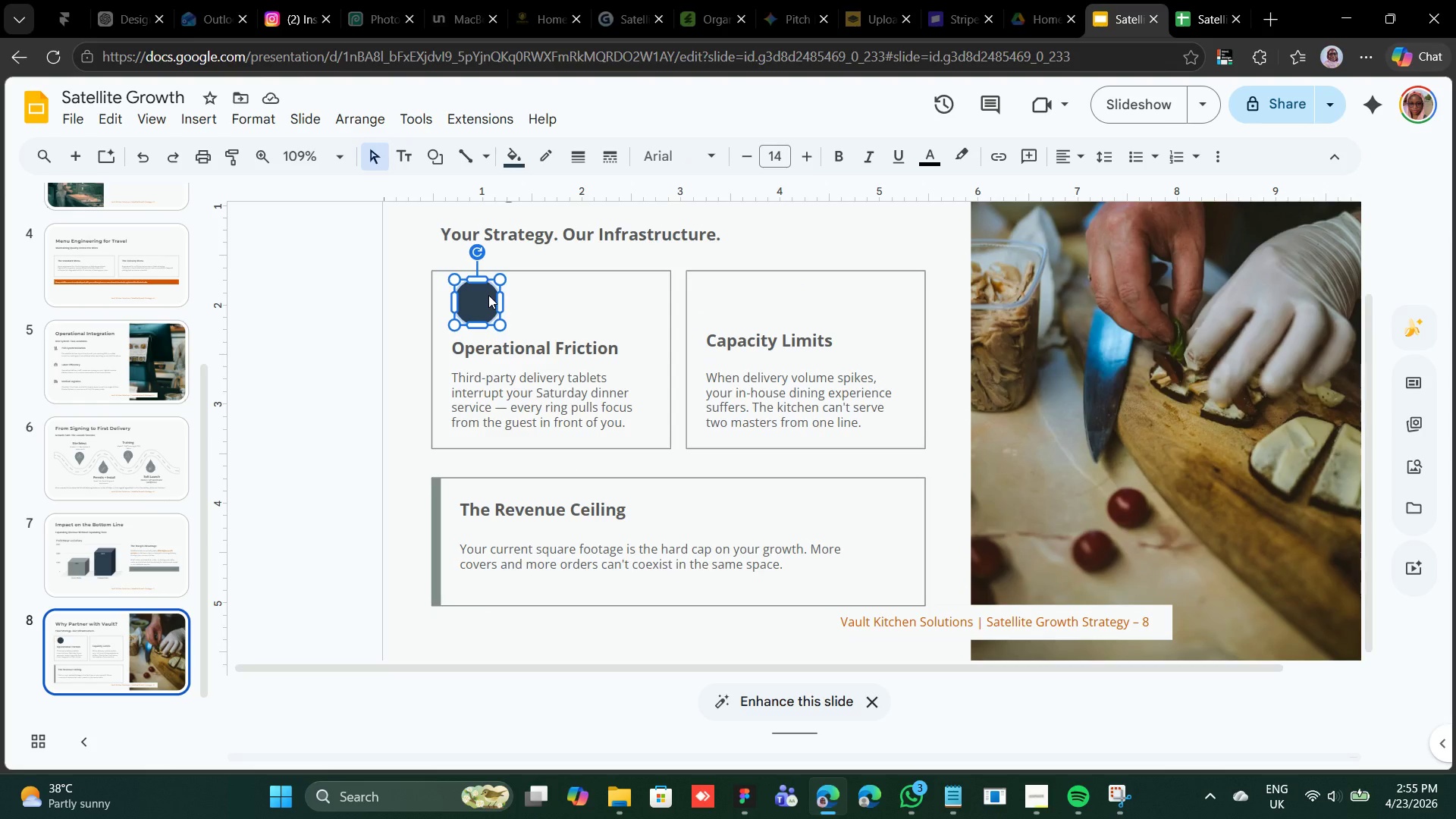 
key(Control+D)
 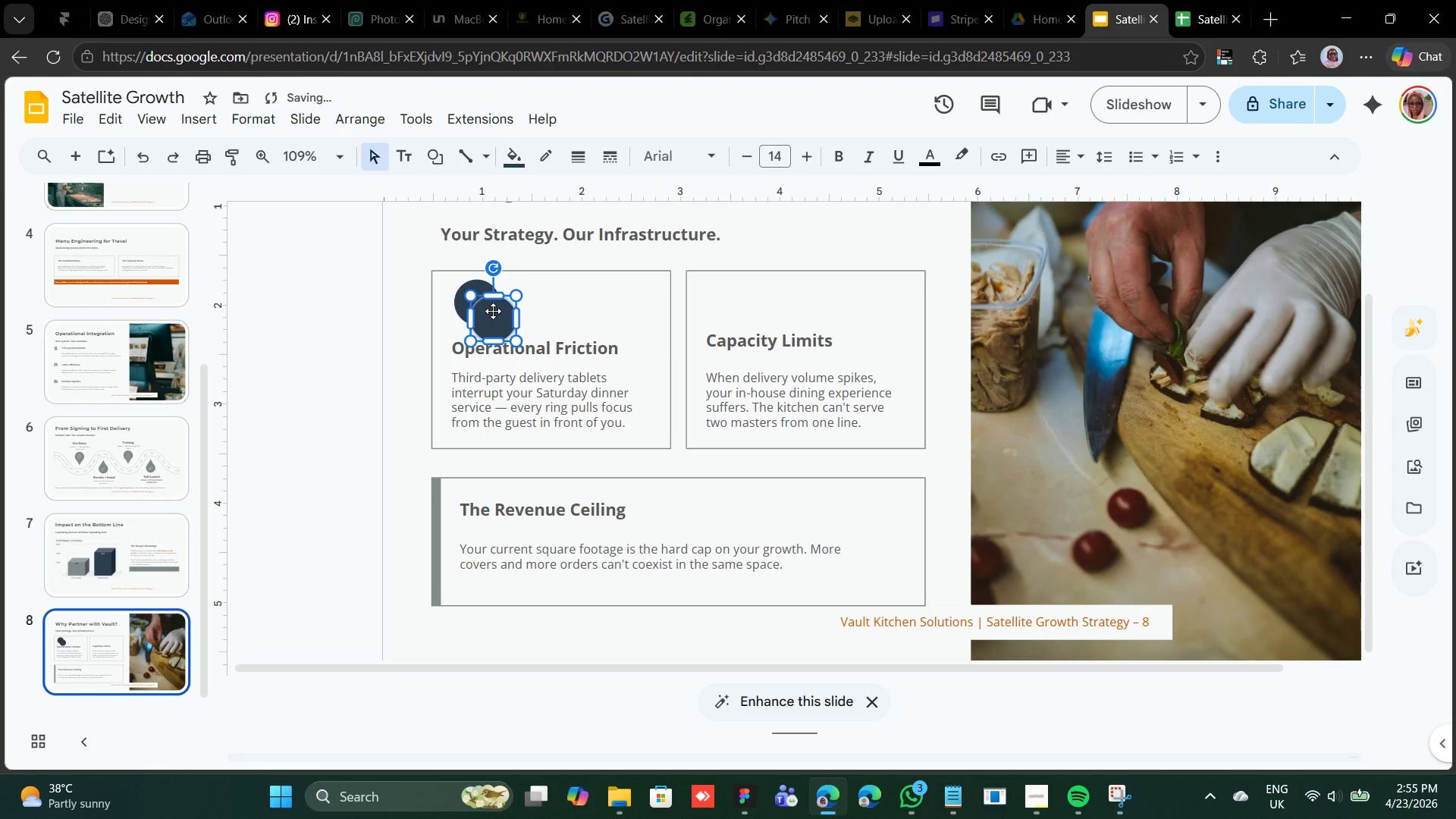 
left_click_drag(start_coordinate=[493, 311], to_coordinate=[718, 292])
 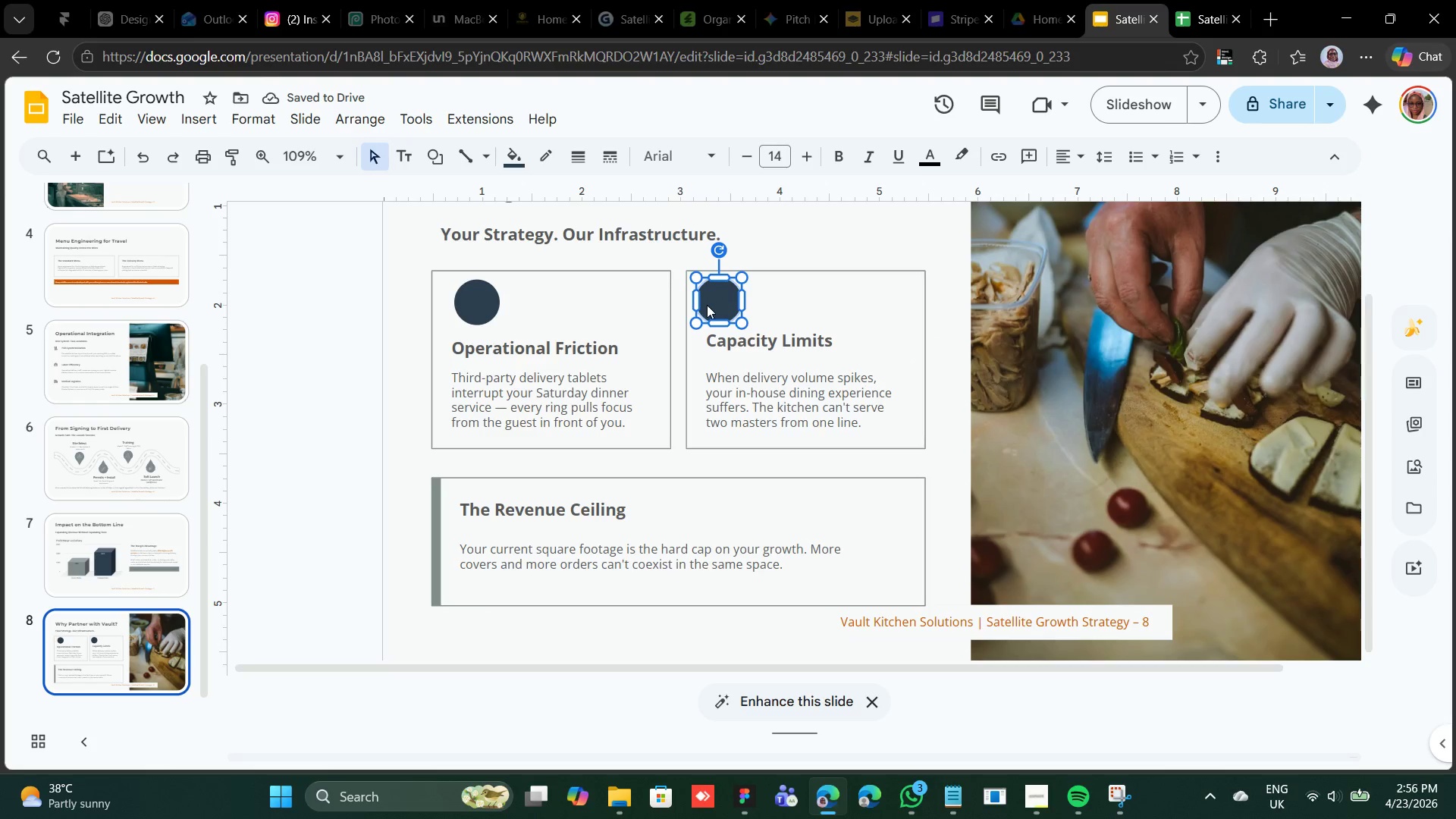 
wait(5.17)
 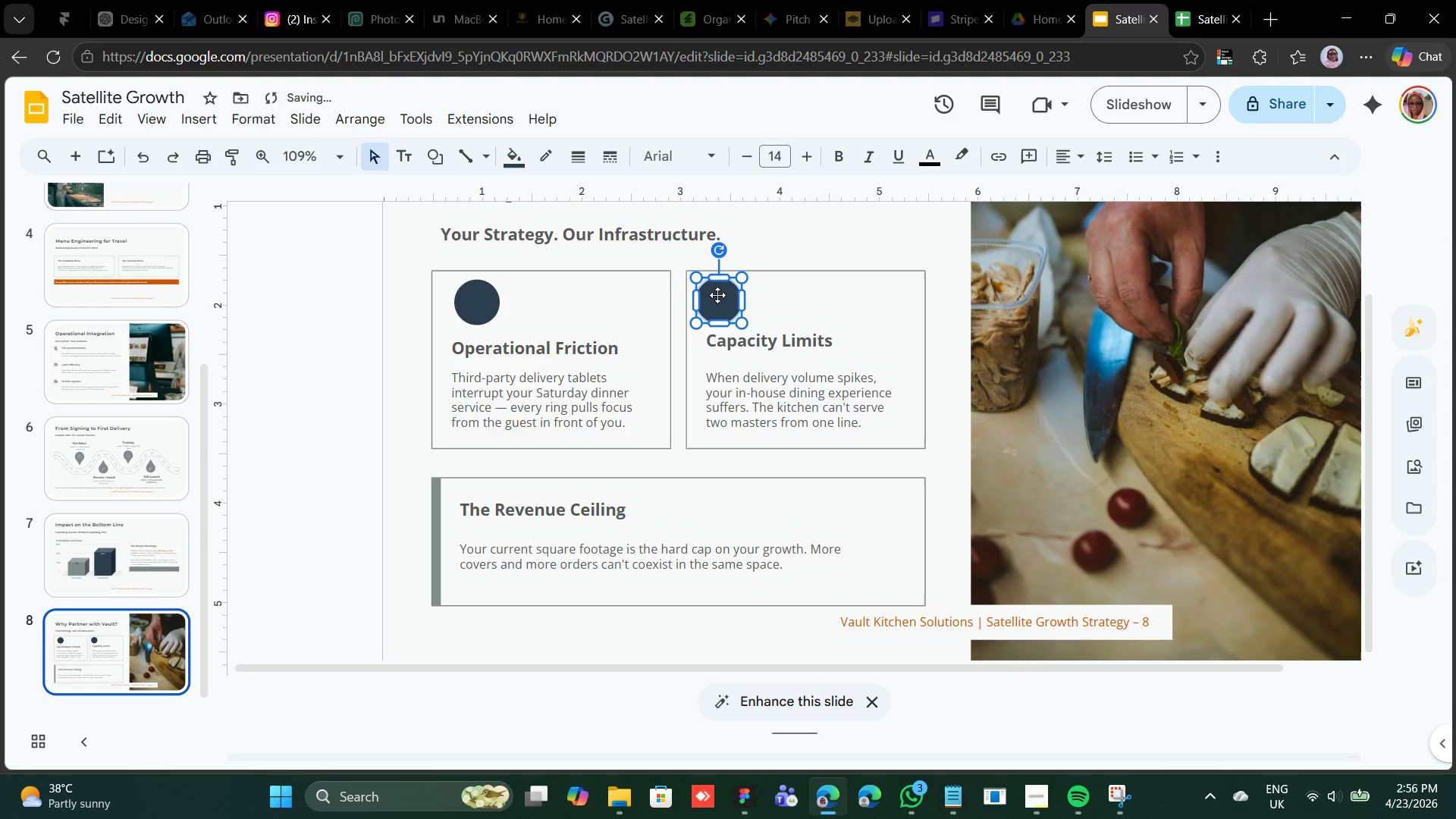 
left_click_drag(start_coordinate=[711, 299], to_coordinate=[716, 297])
 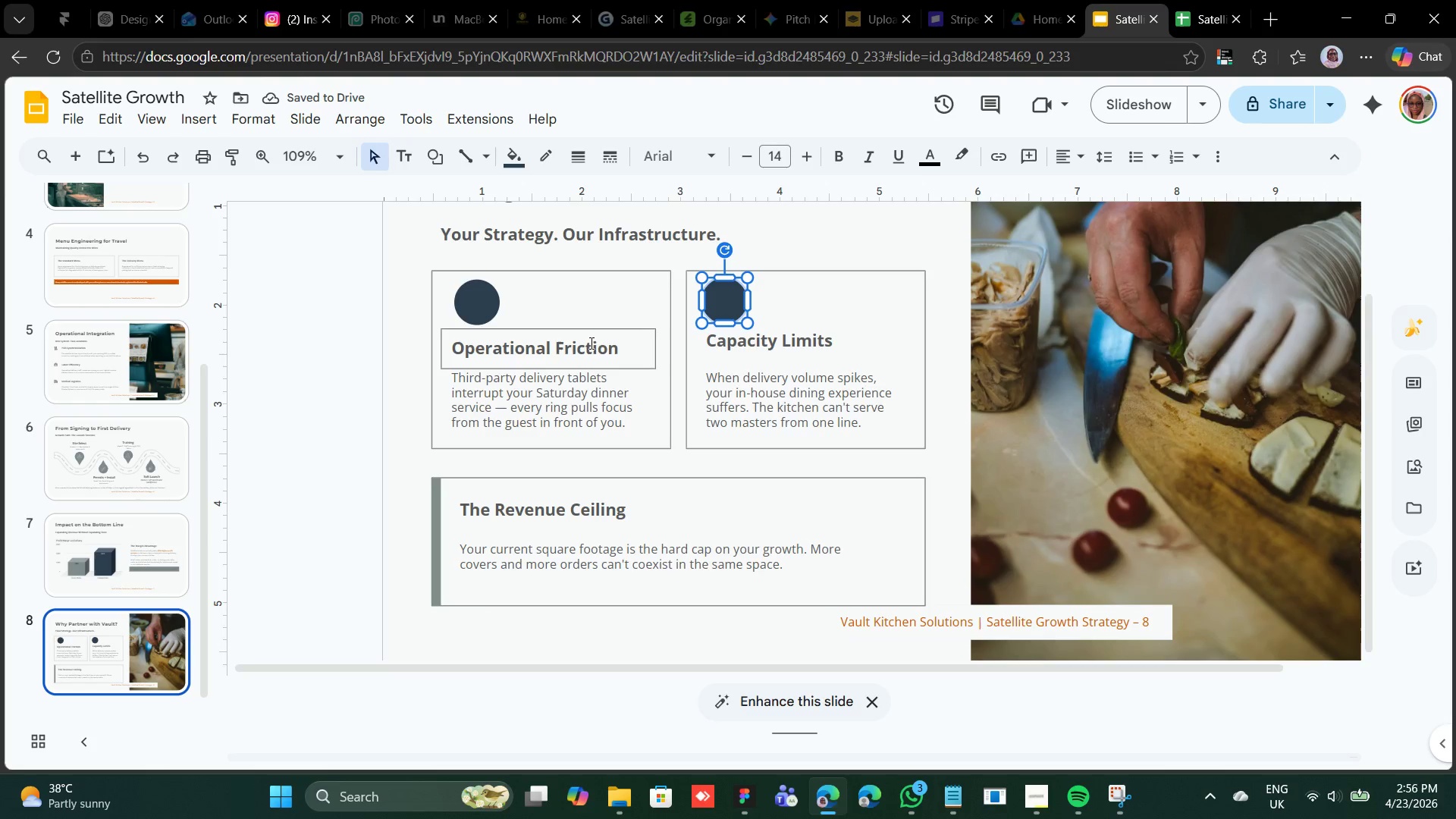 
left_click([595, 331])
 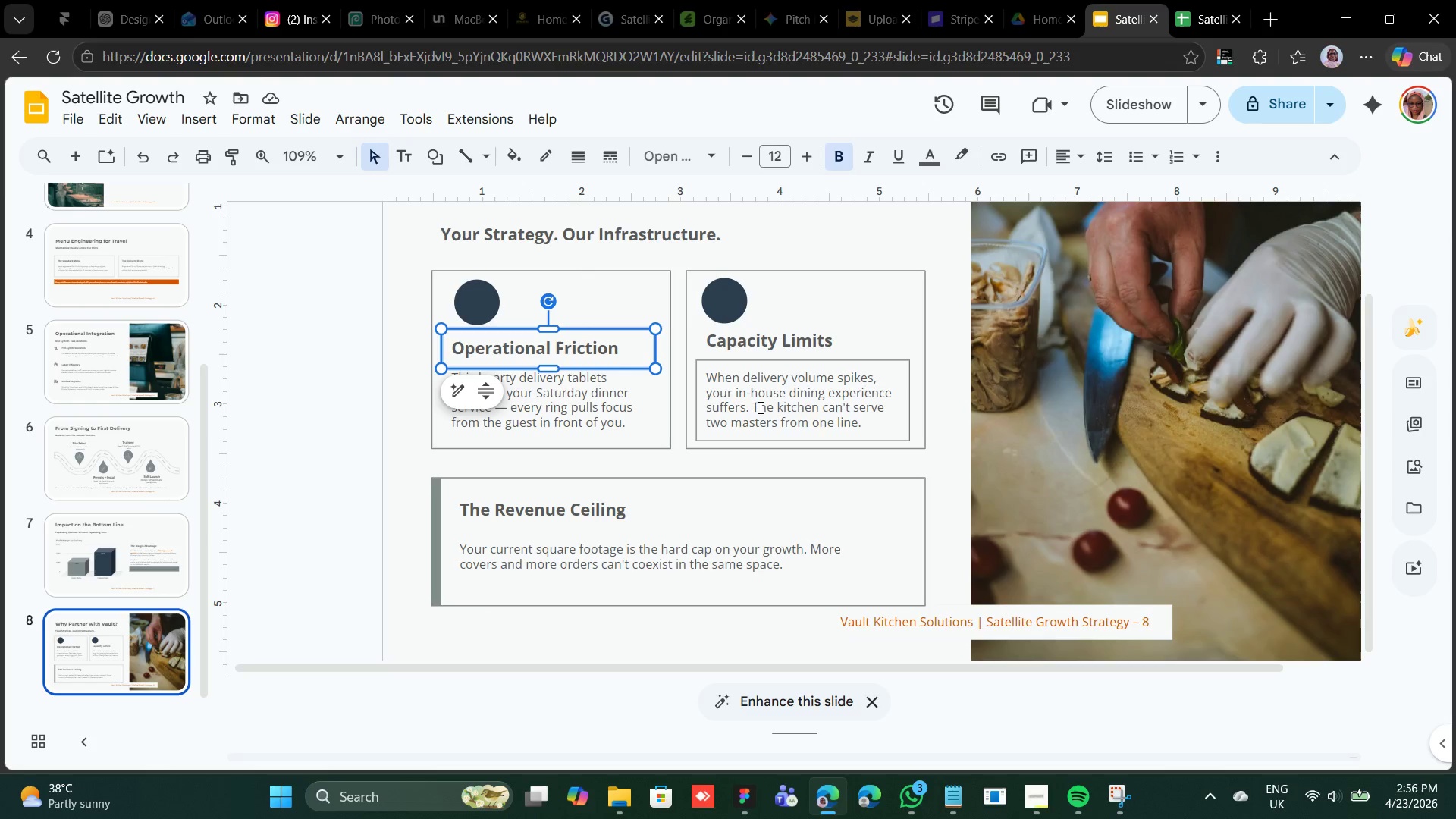 
wait(37.98)
 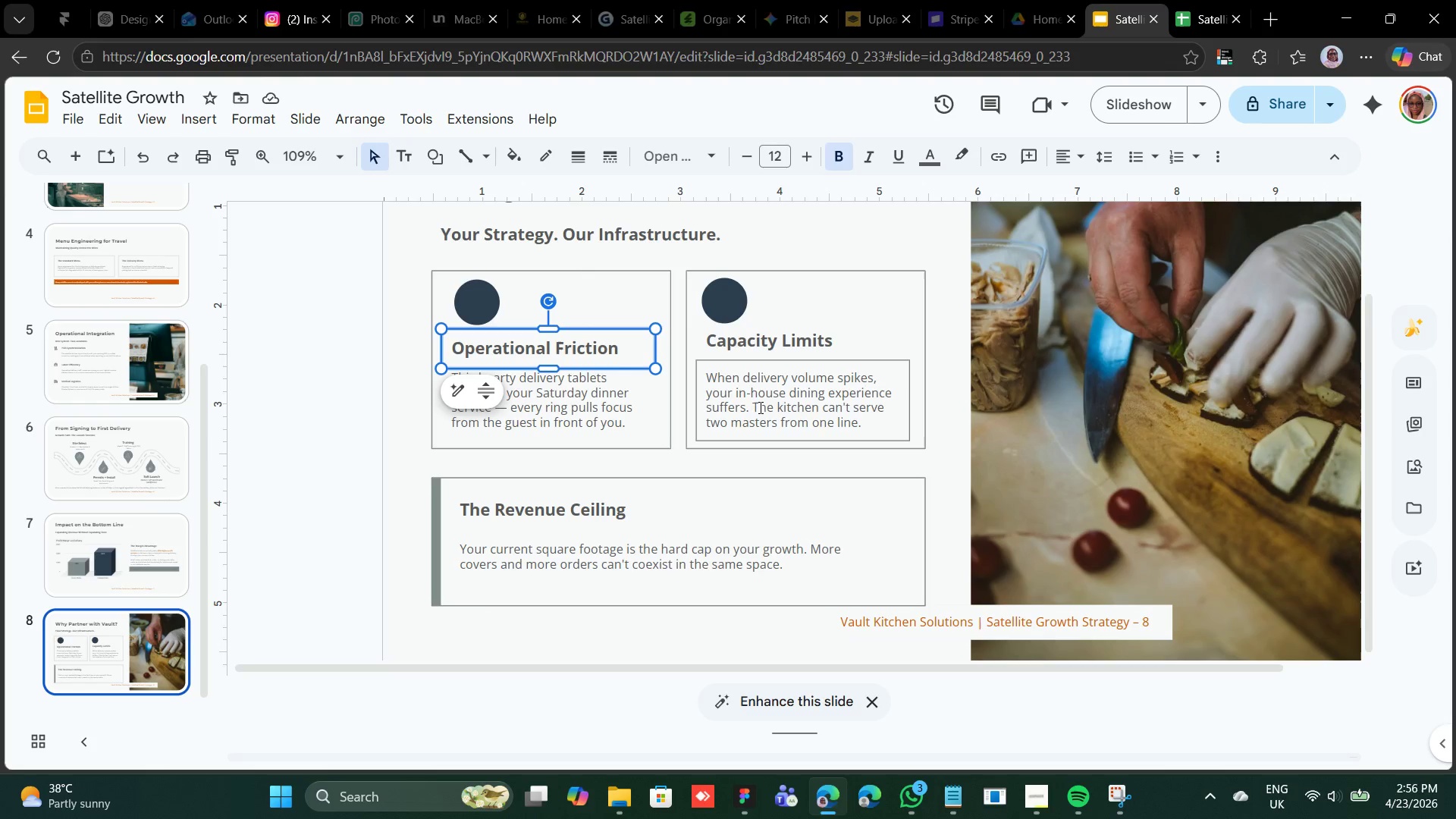 
left_click([727, 347])
 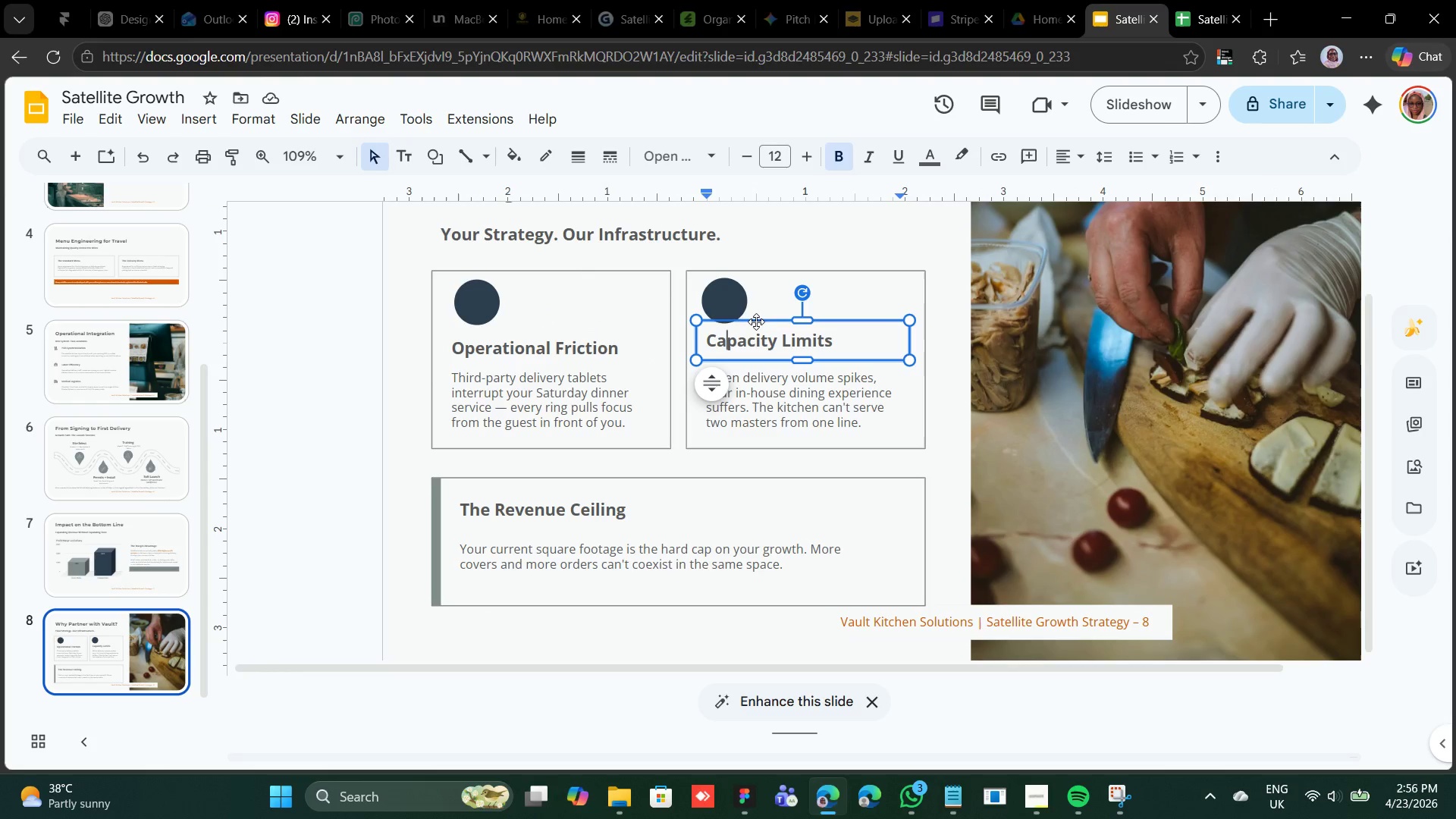 
left_click([756, 322])
 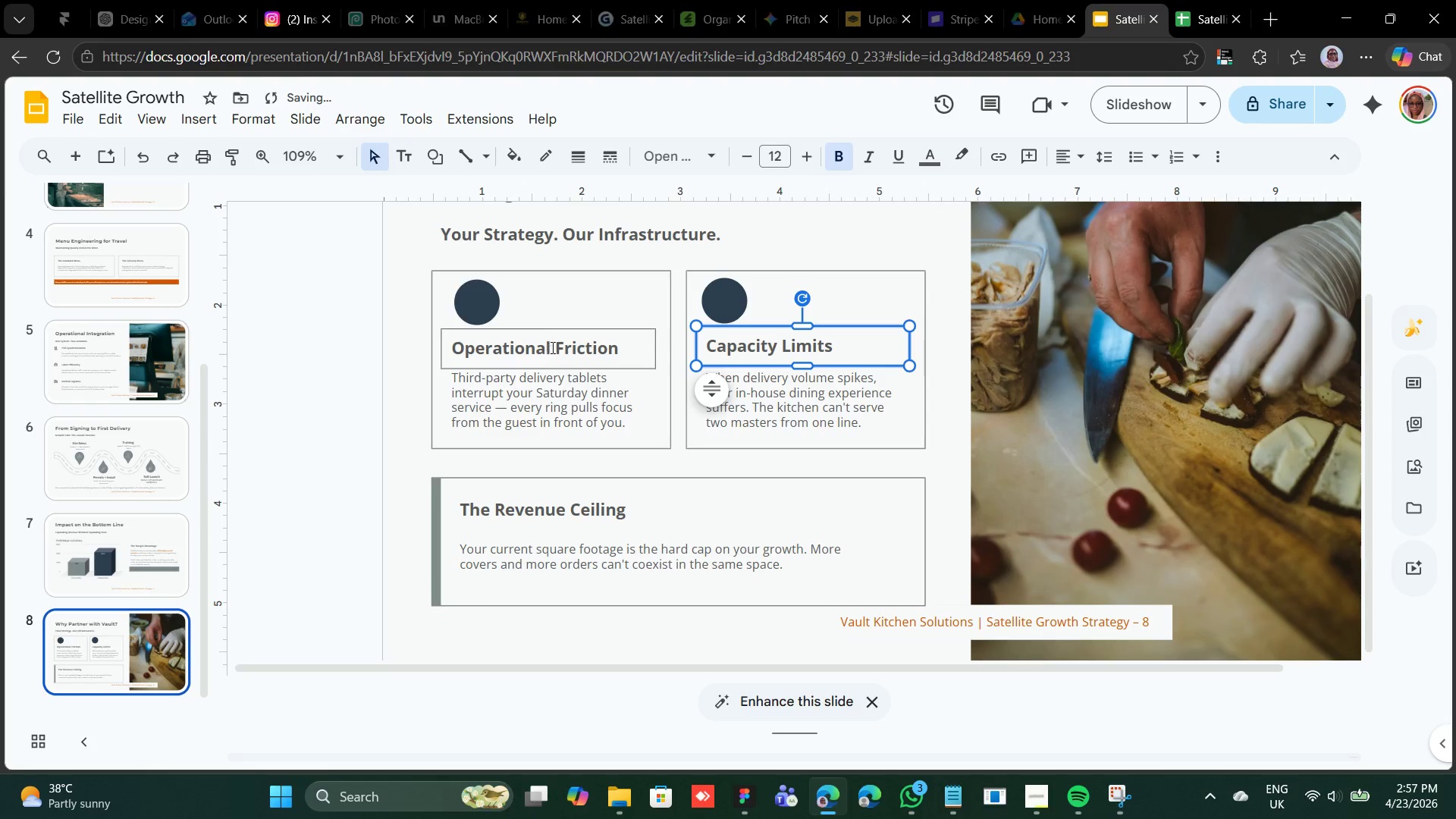 
wait(12.31)
 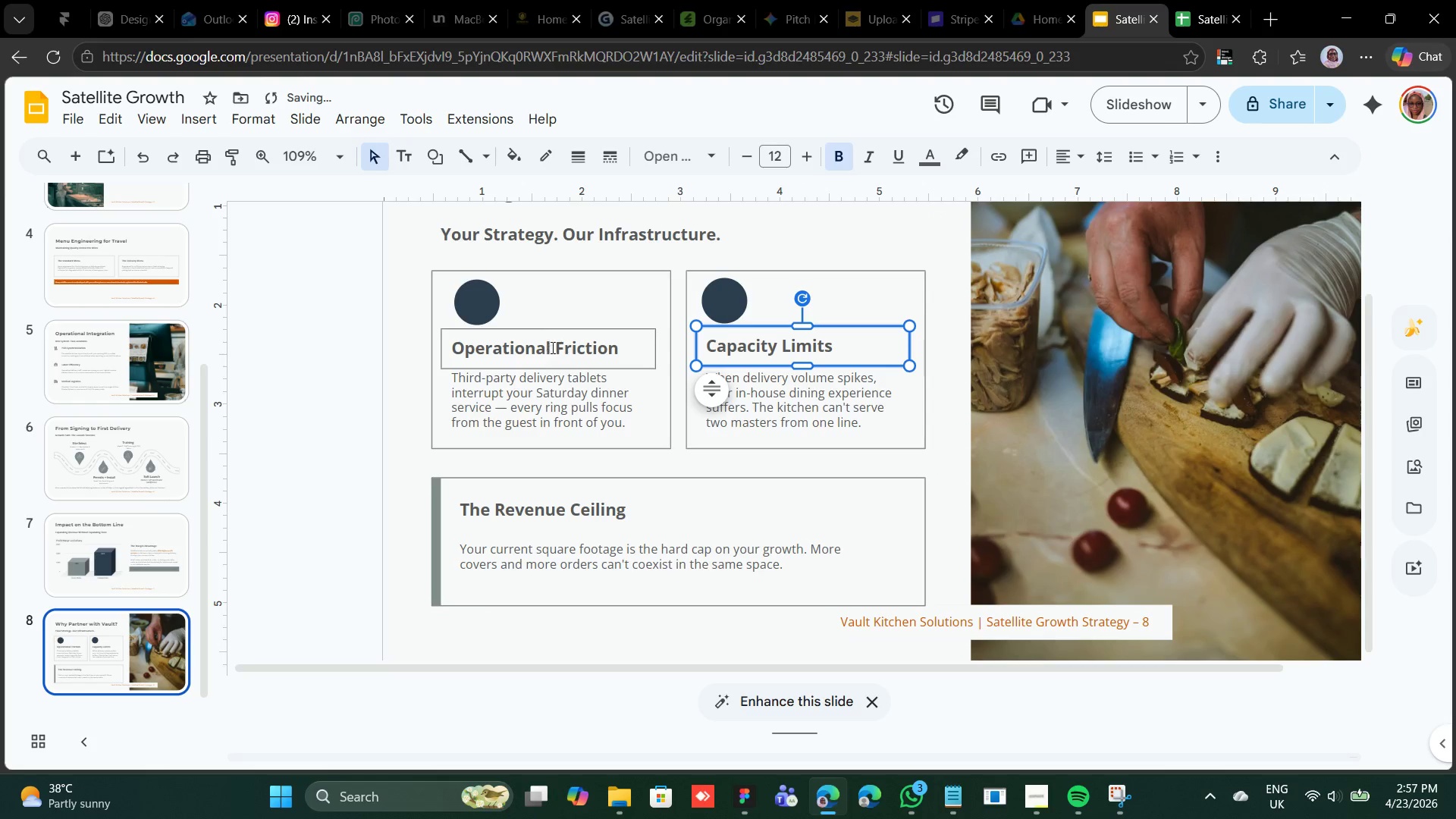 
left_click_drag(start_coordinate=[759, 329], to_coordinate=[760, 335])
 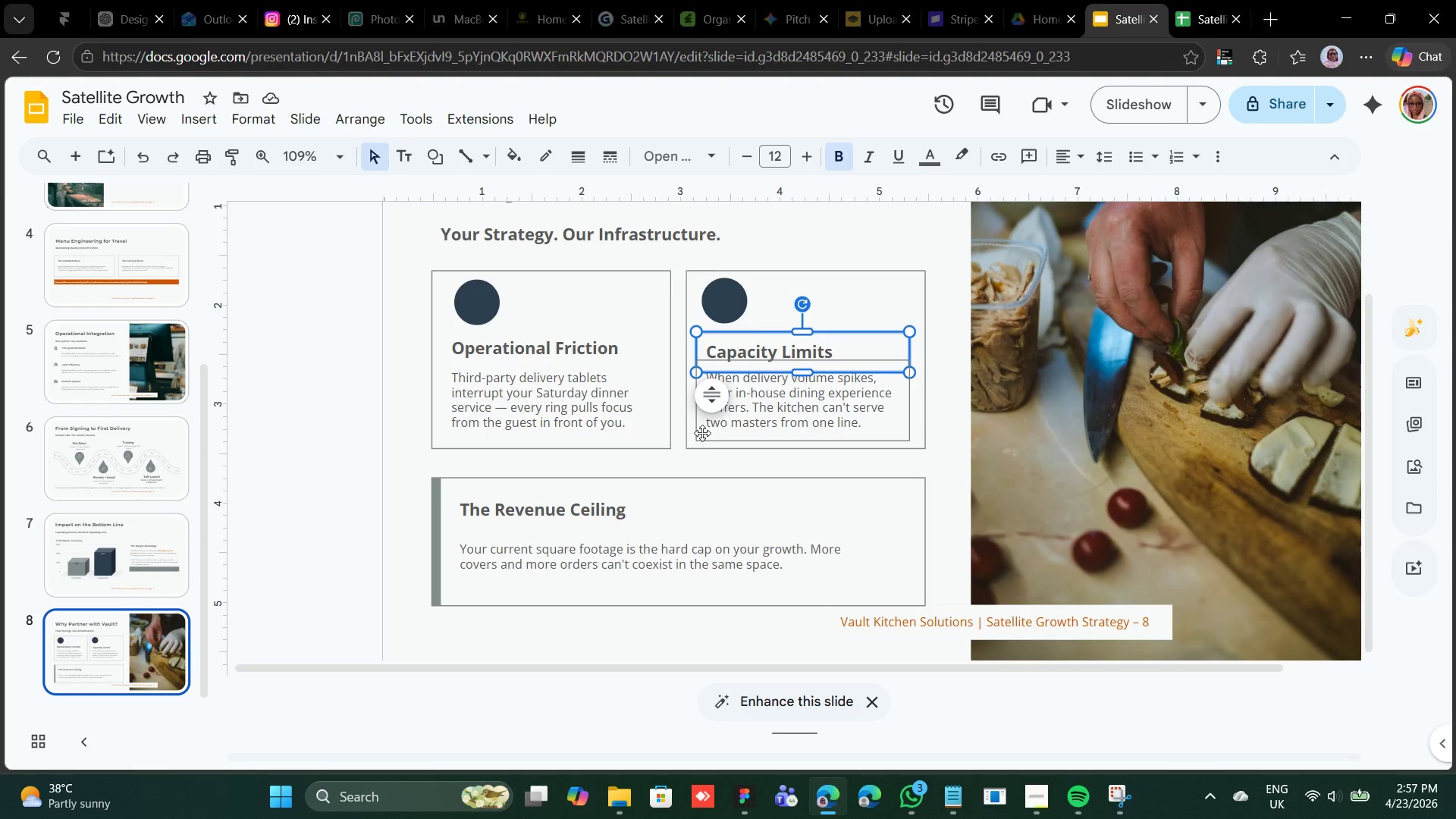 
wait(11.7)
 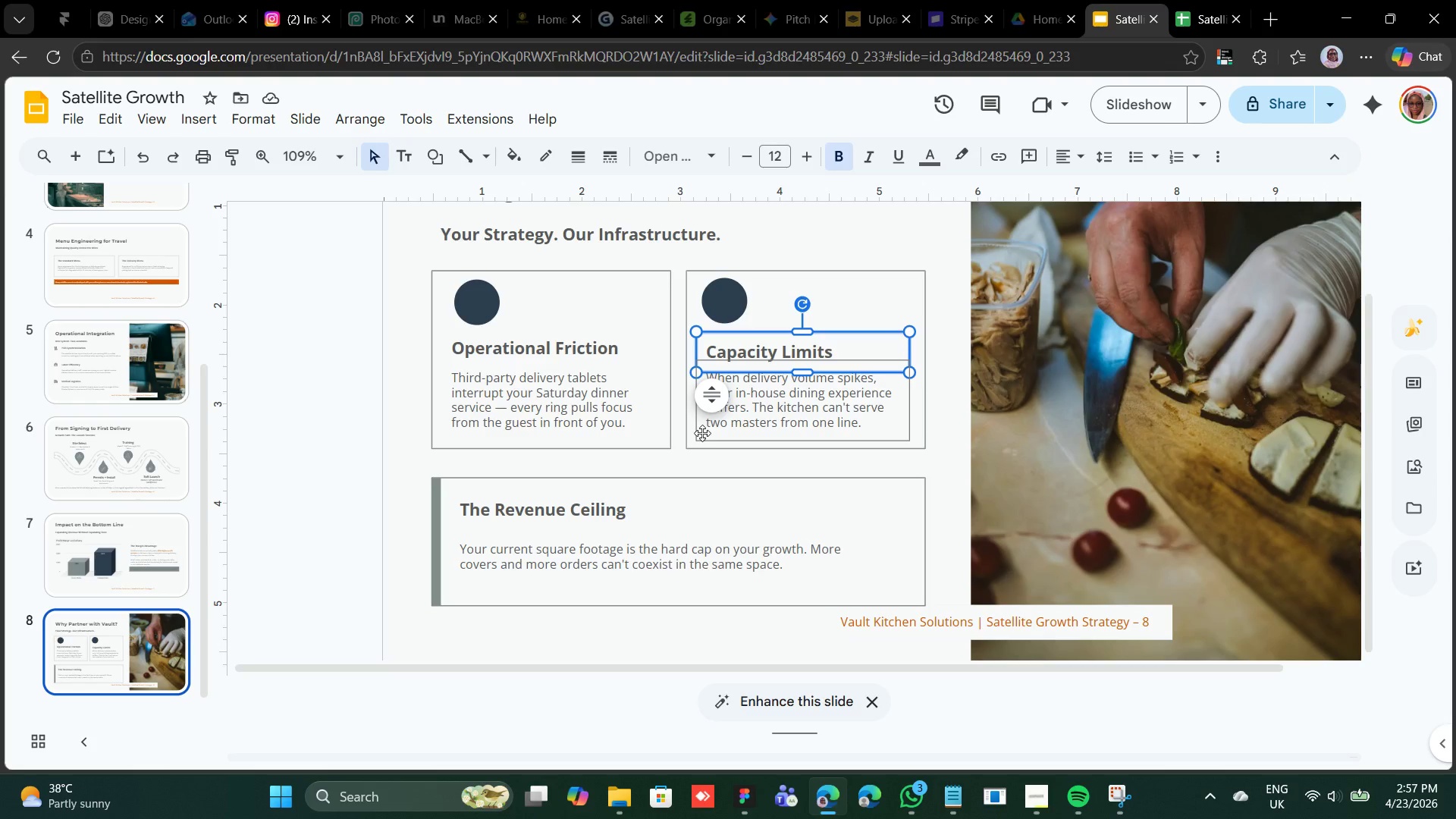 
left_click([732, 303])
 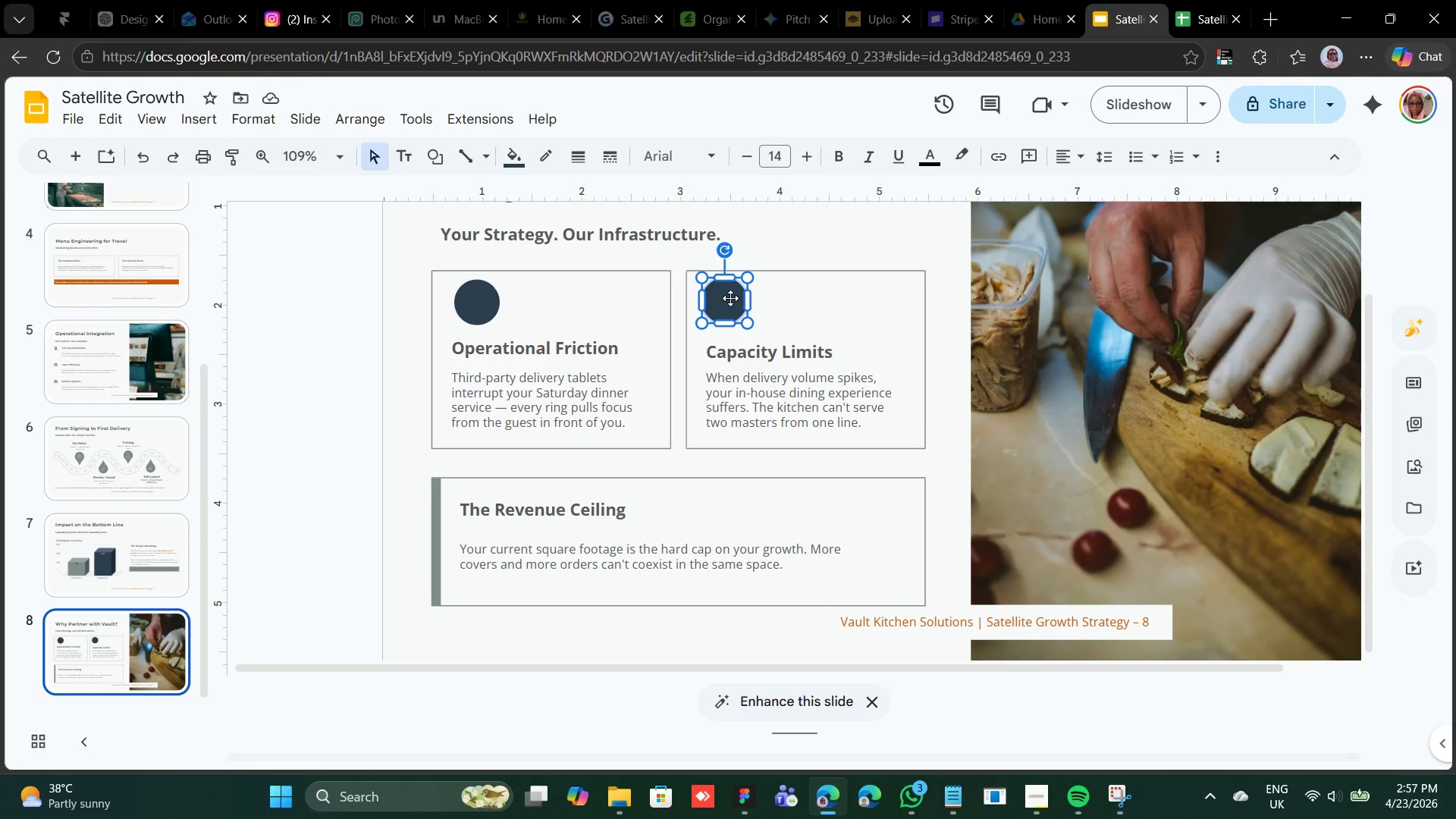 
left_click_drag(start_coordinate=[726, 298], to_coordinate=[726, 304])
 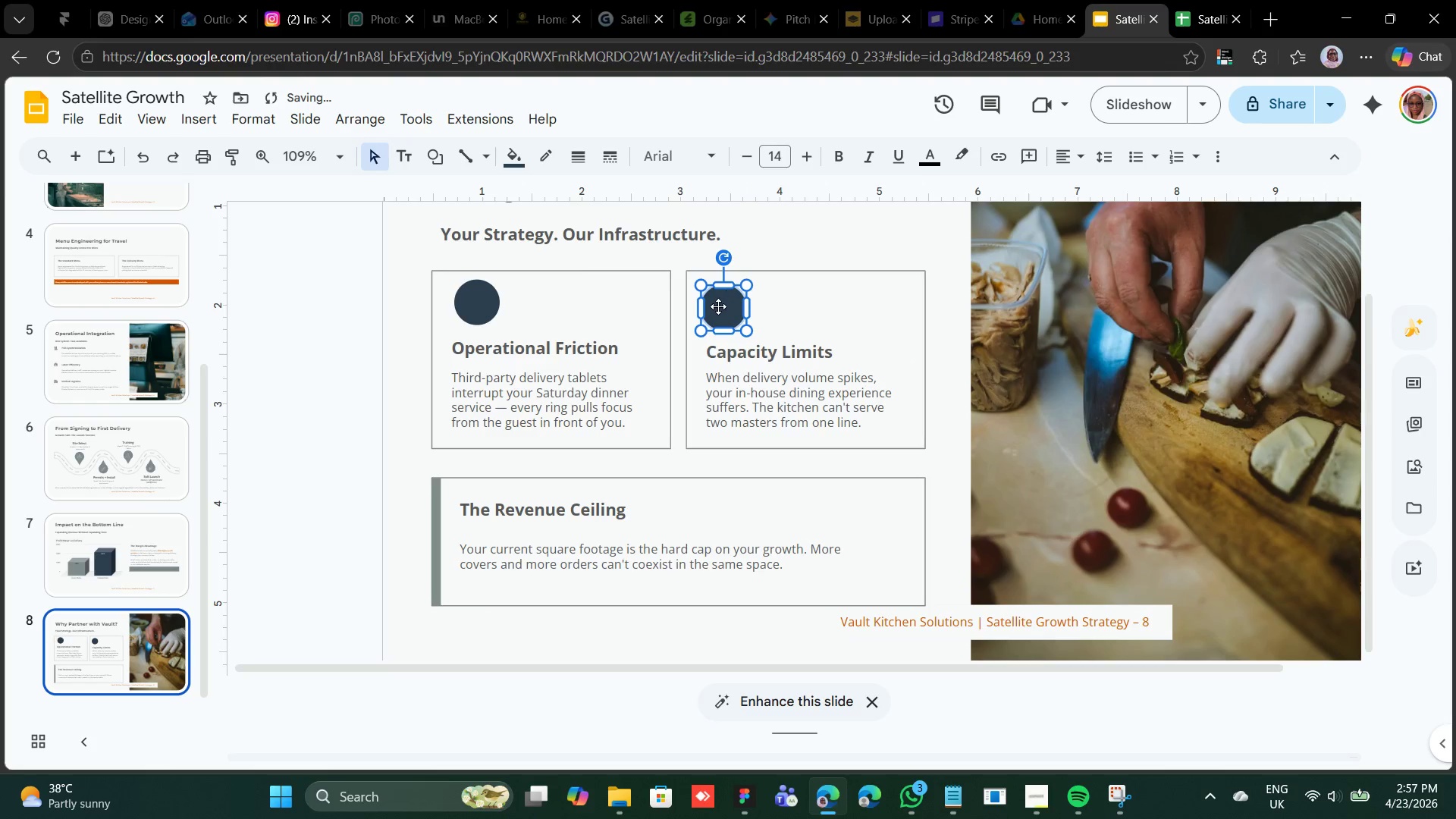 
left_click_drag(start_coordinate=[718, 306], to_coordinate=[722, 303])
 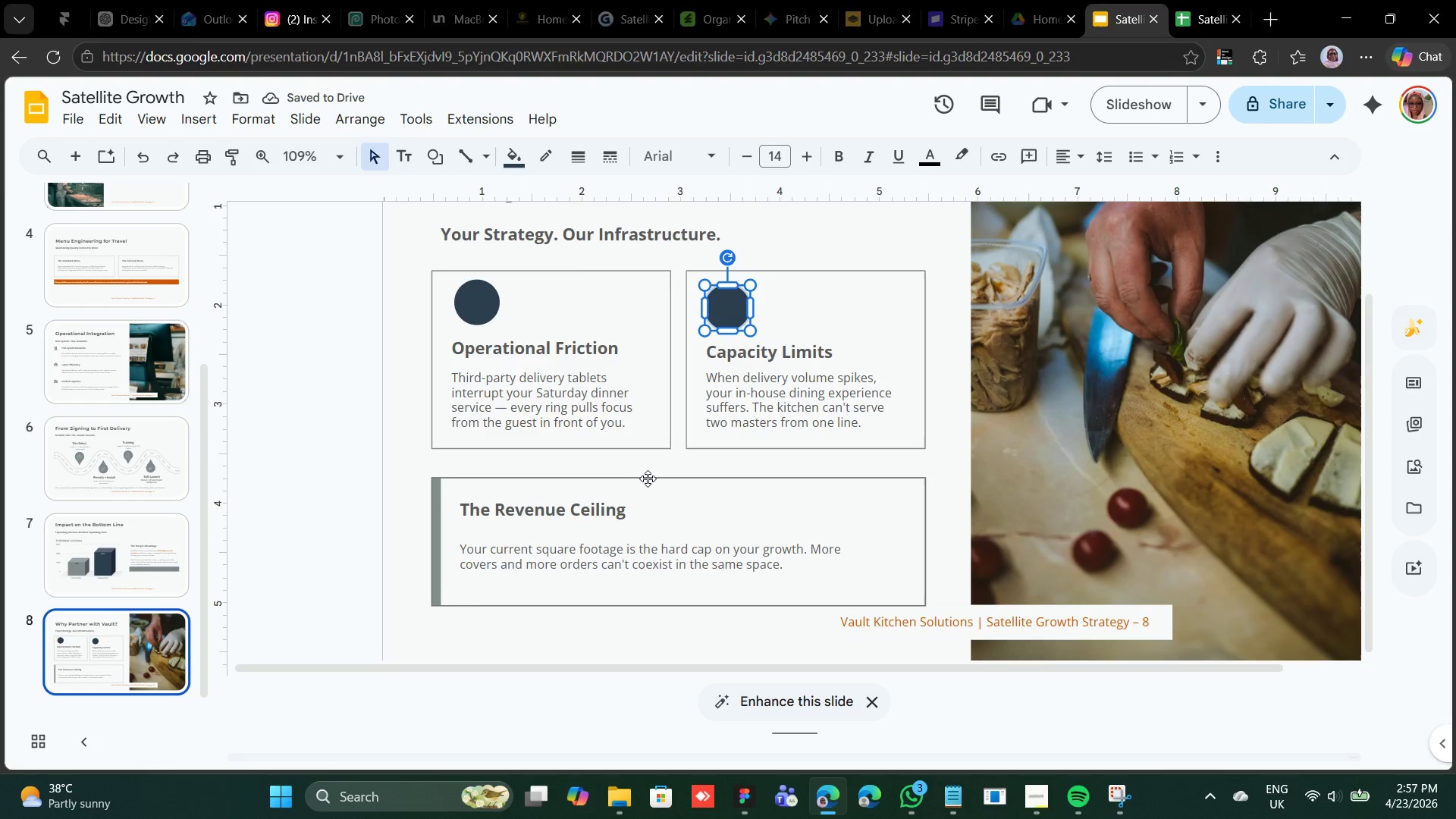 
wait(5.38)
 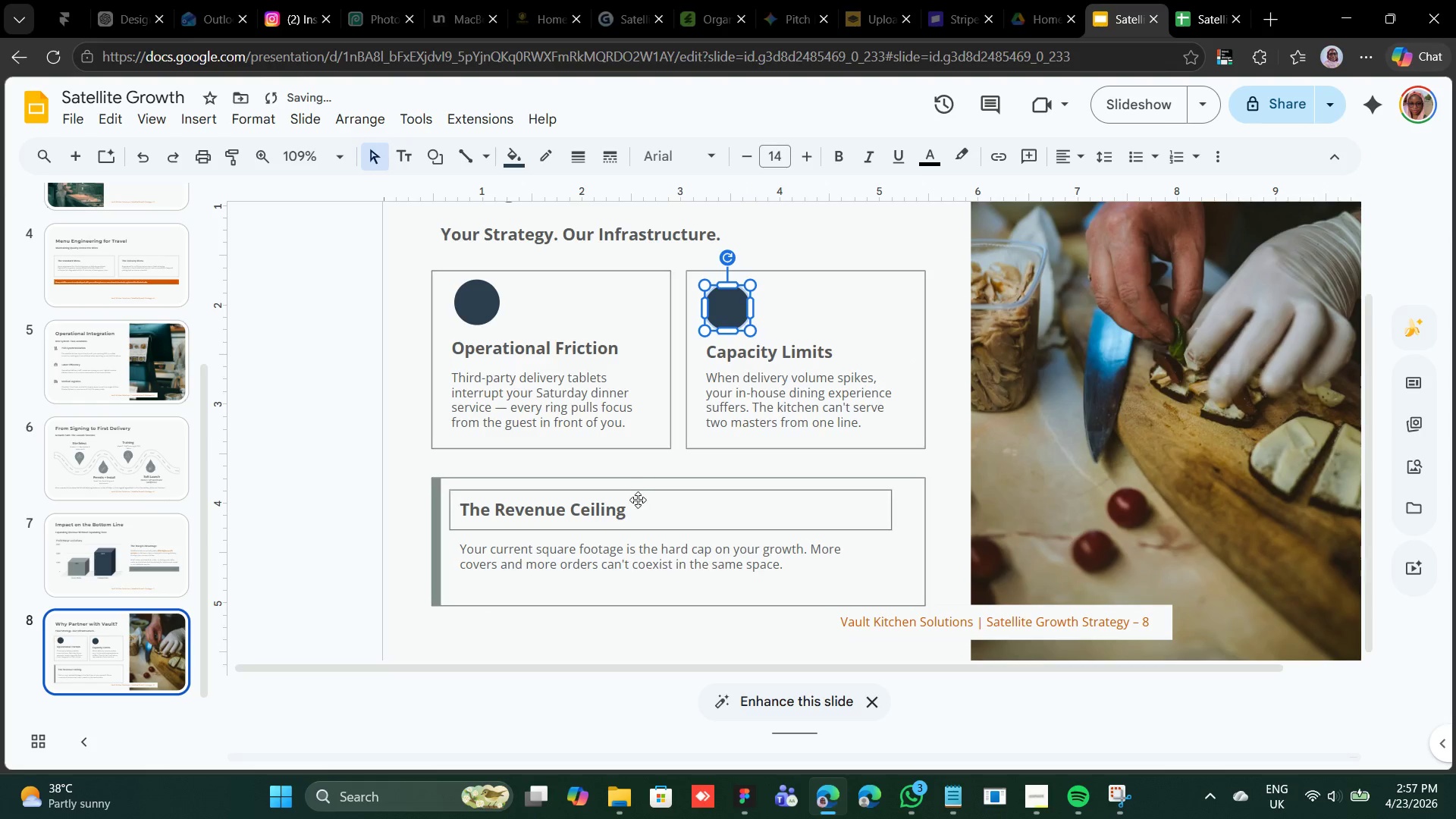 
left_click([647, 482])
 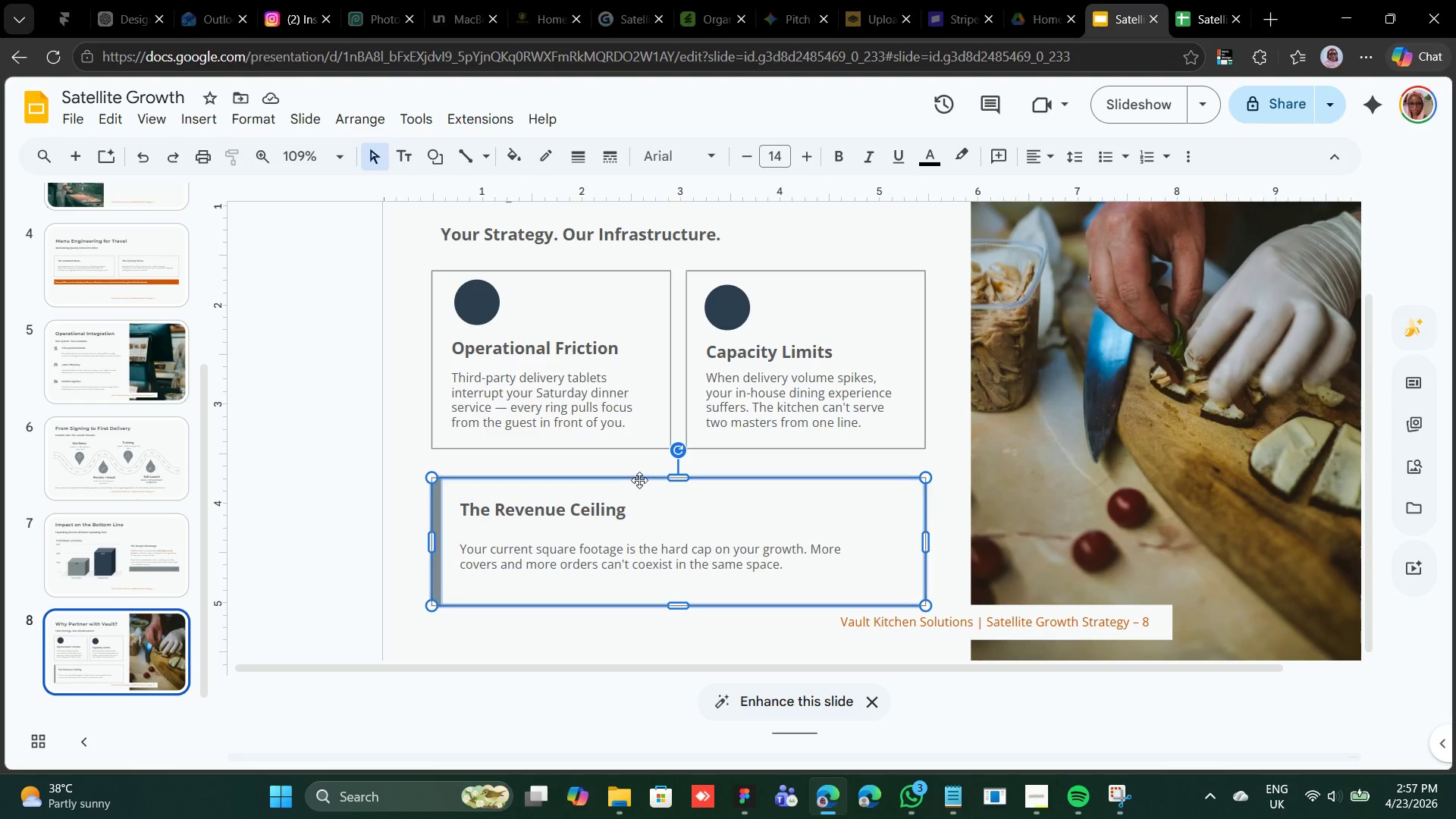 
right_click([641, 478])
 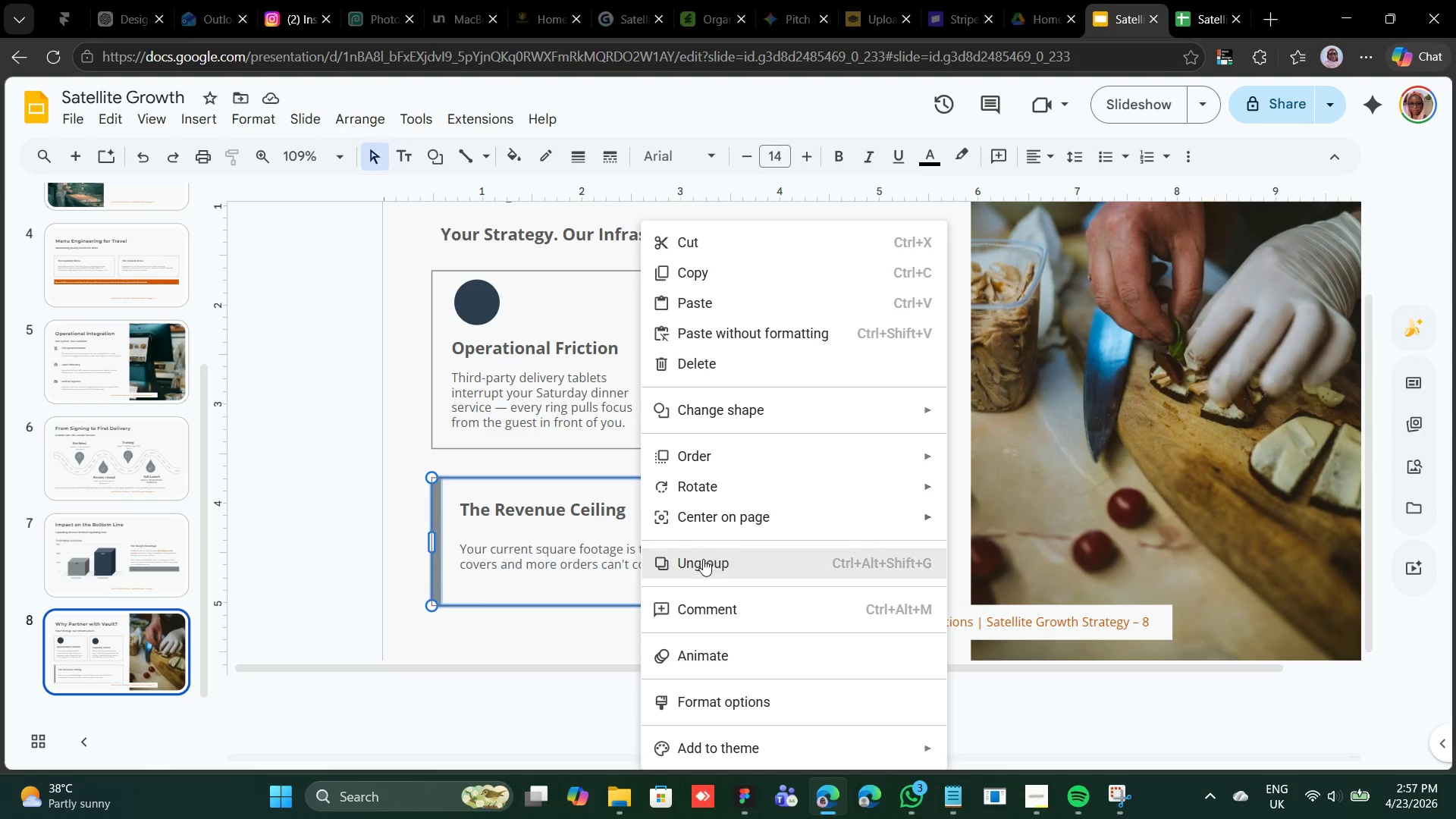 
left_click([703, 562])
 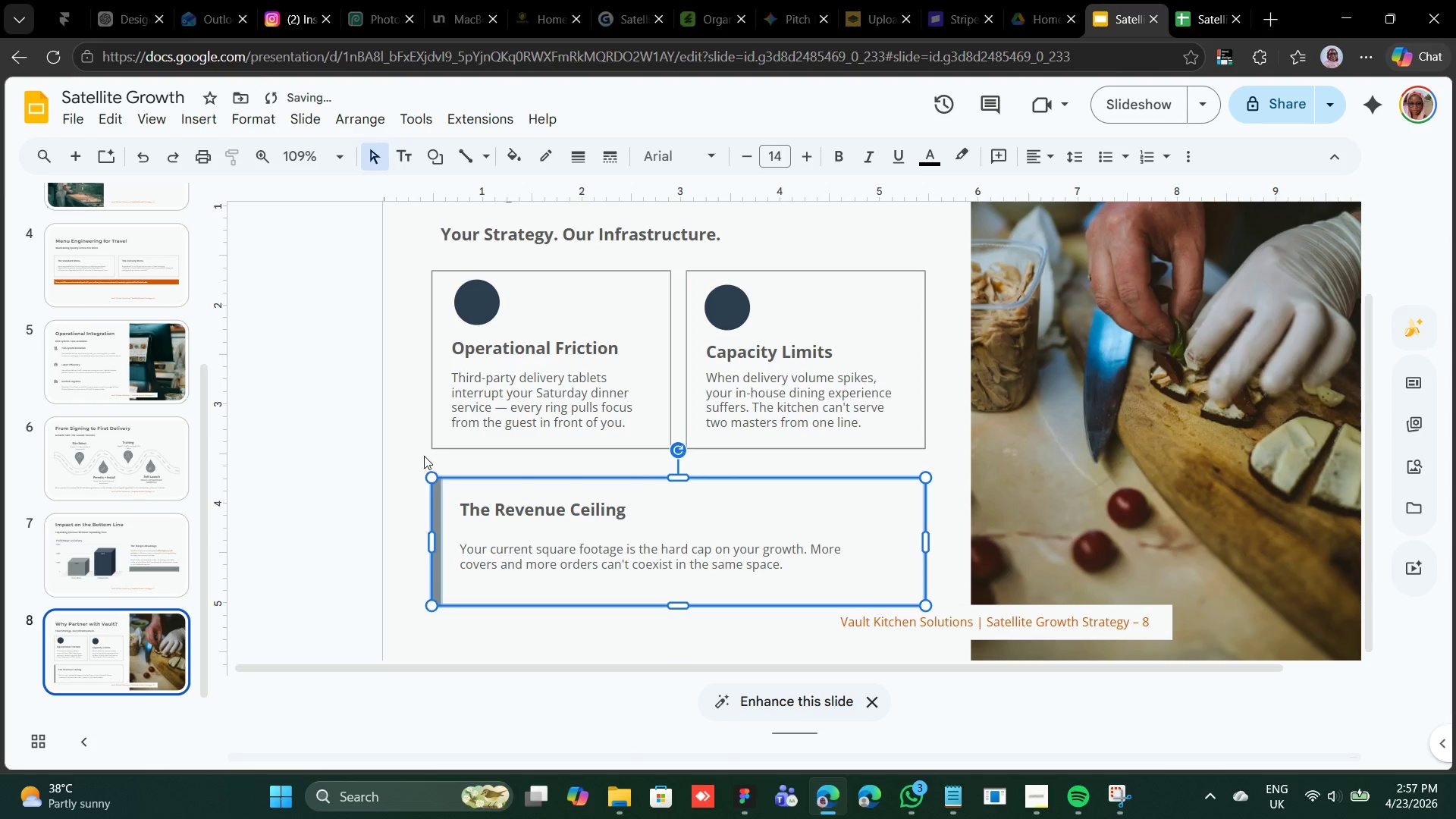 
left_click([412, 453])
 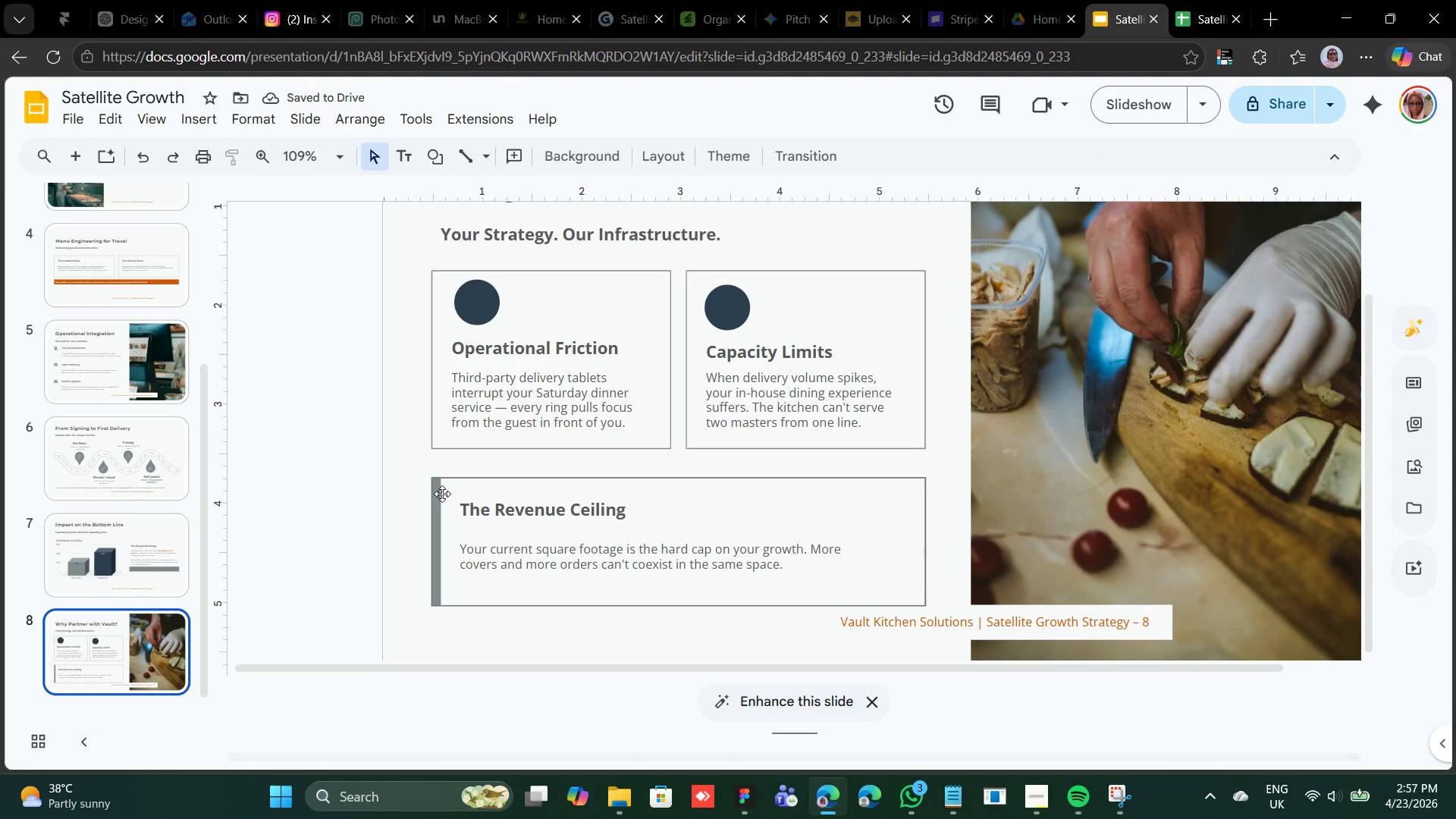 
left_click([441, 494])
 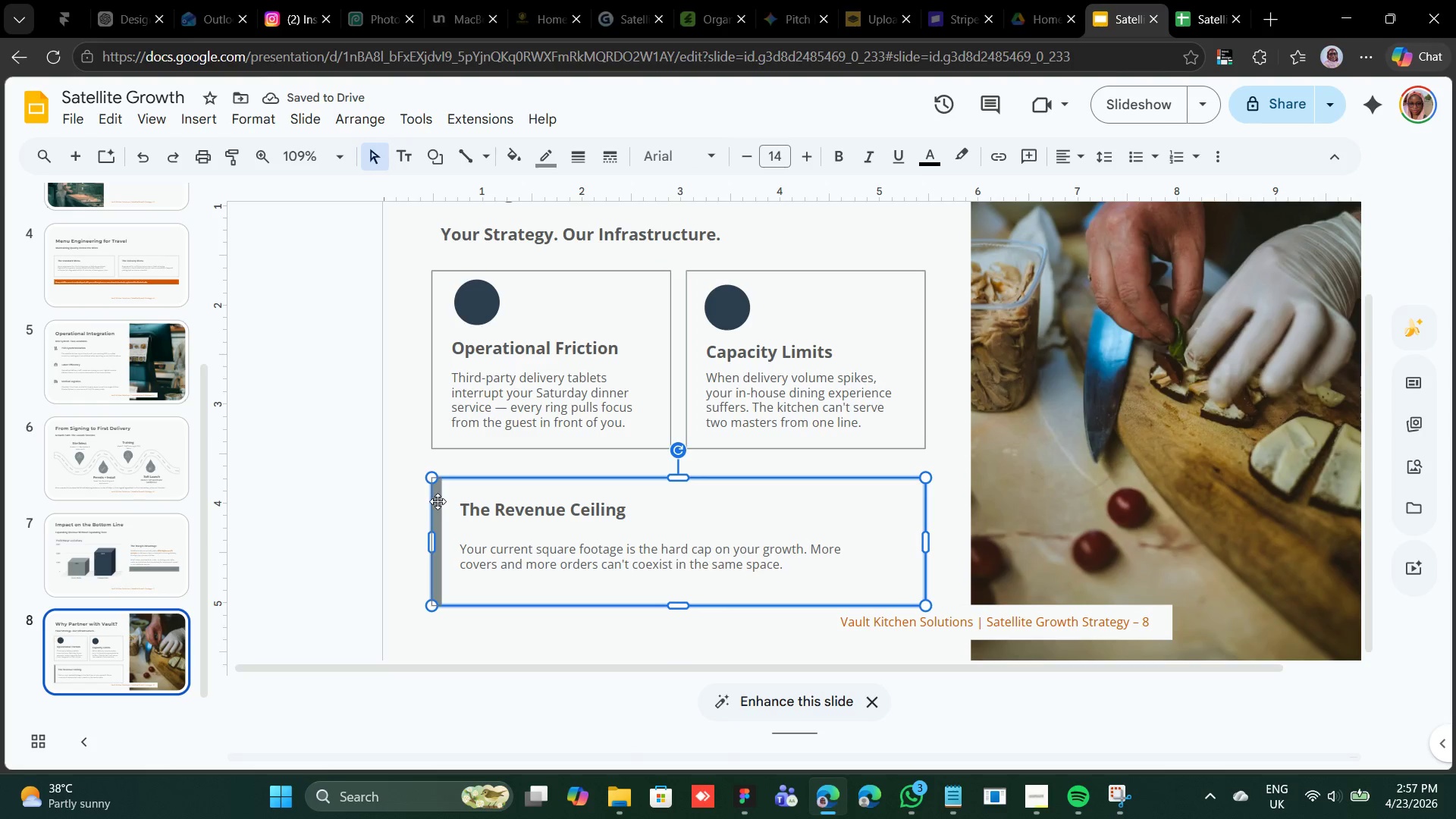 
left_click([436, 502])
 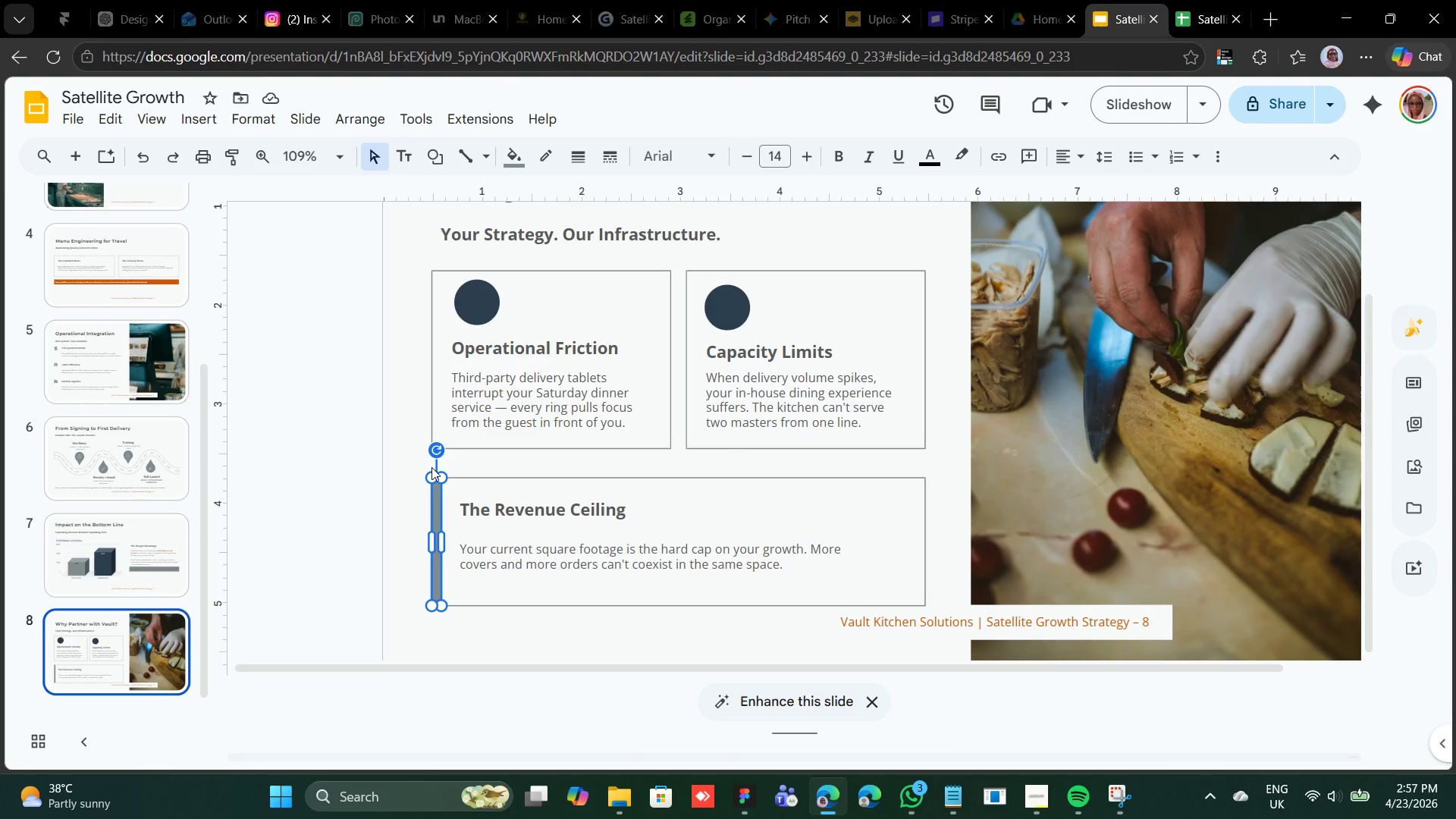 
key(Backspace)
 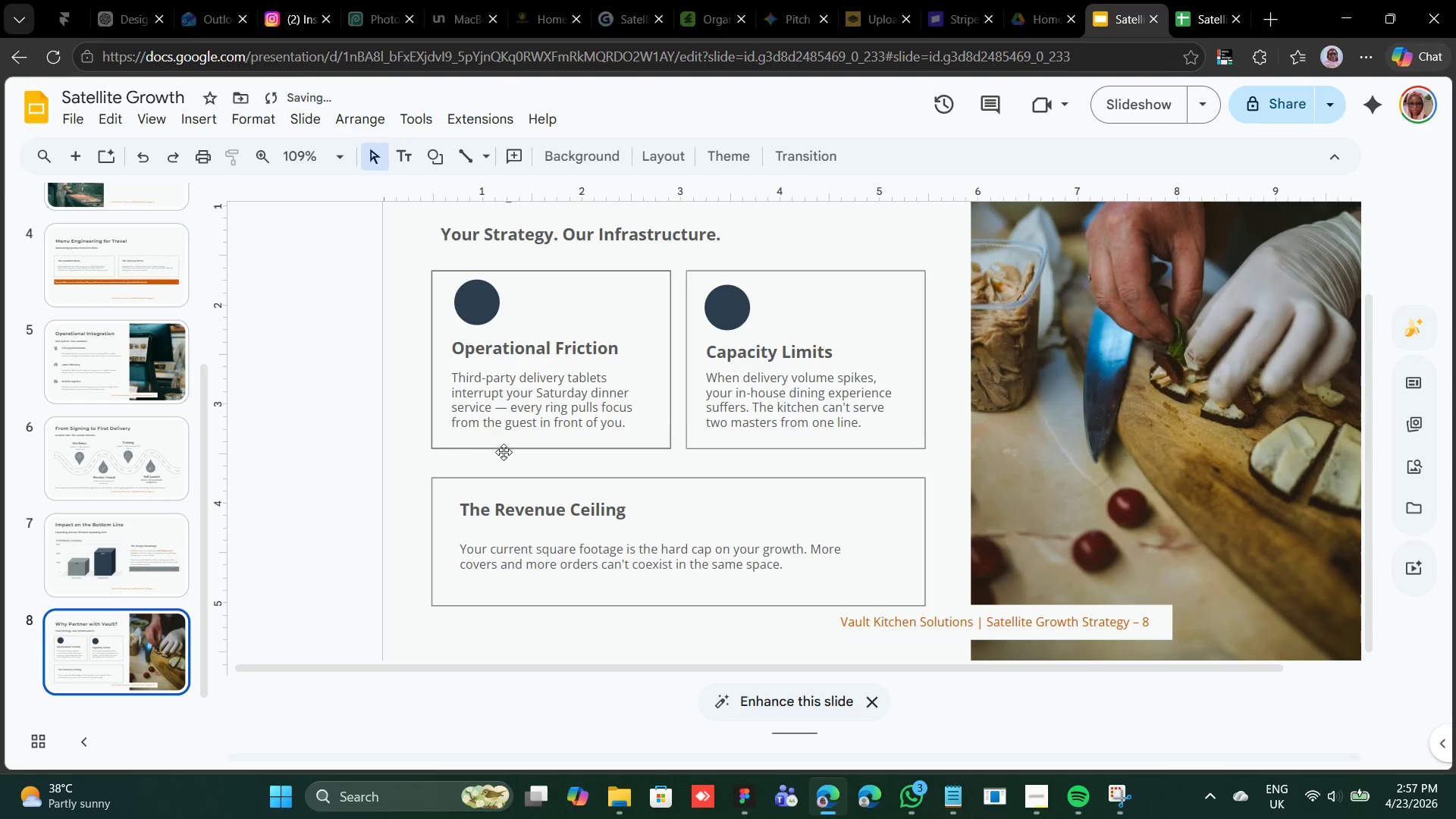 
left_click([506, 480])
 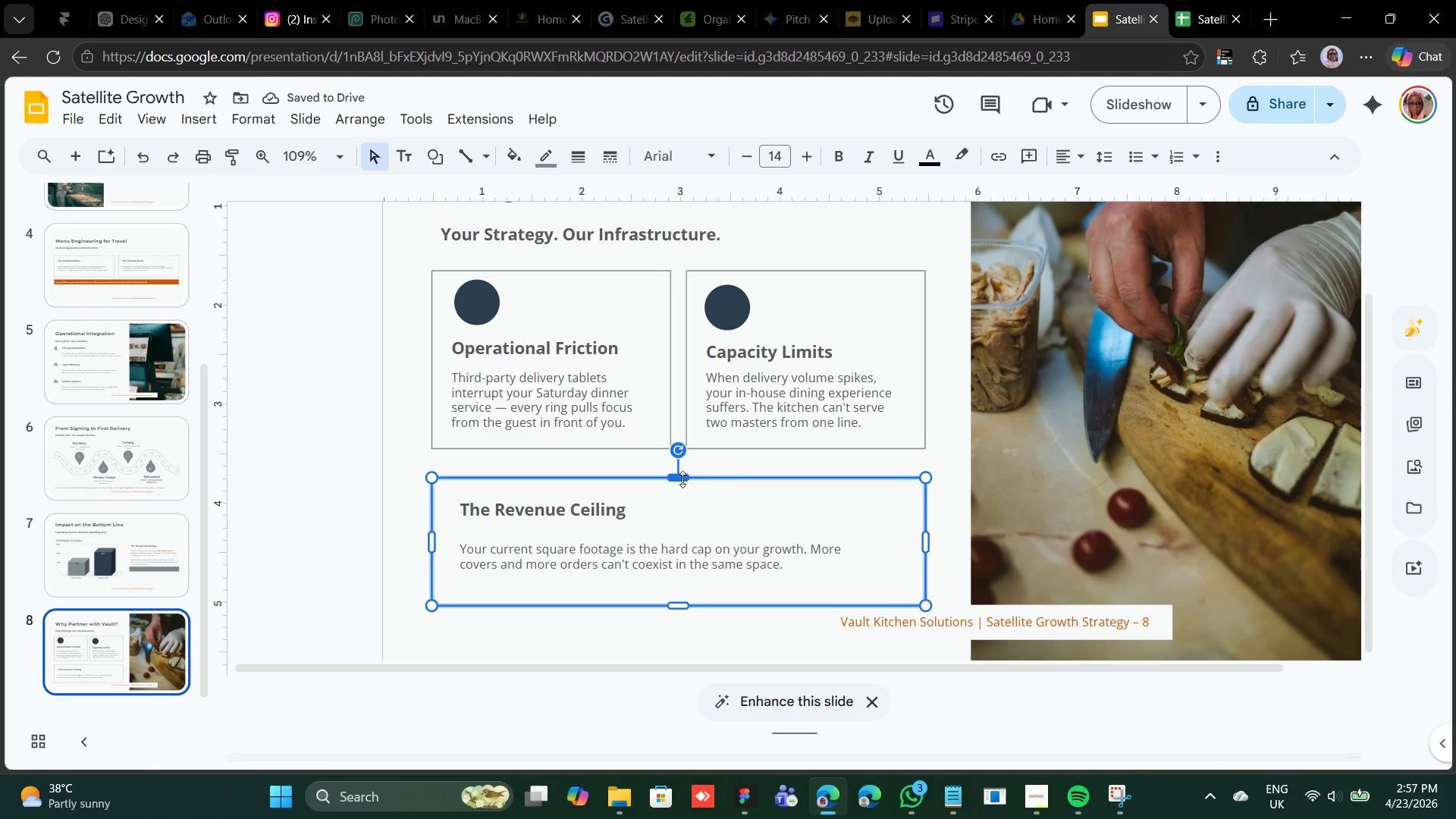 
left_click_drag(start_coordinate=[682, 478], to_coordinate=[677, 466])
 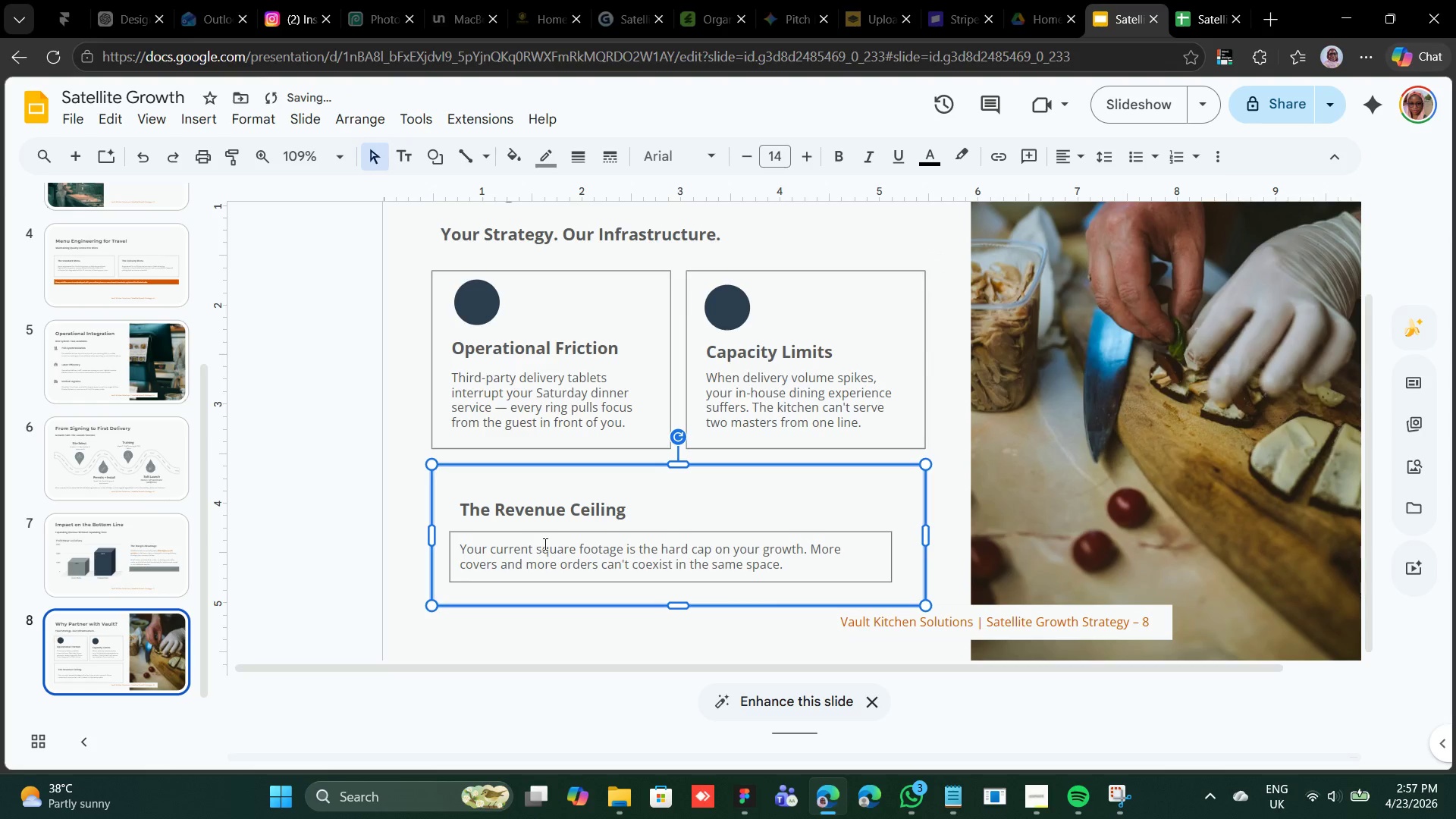 
left_click([549, 531])
 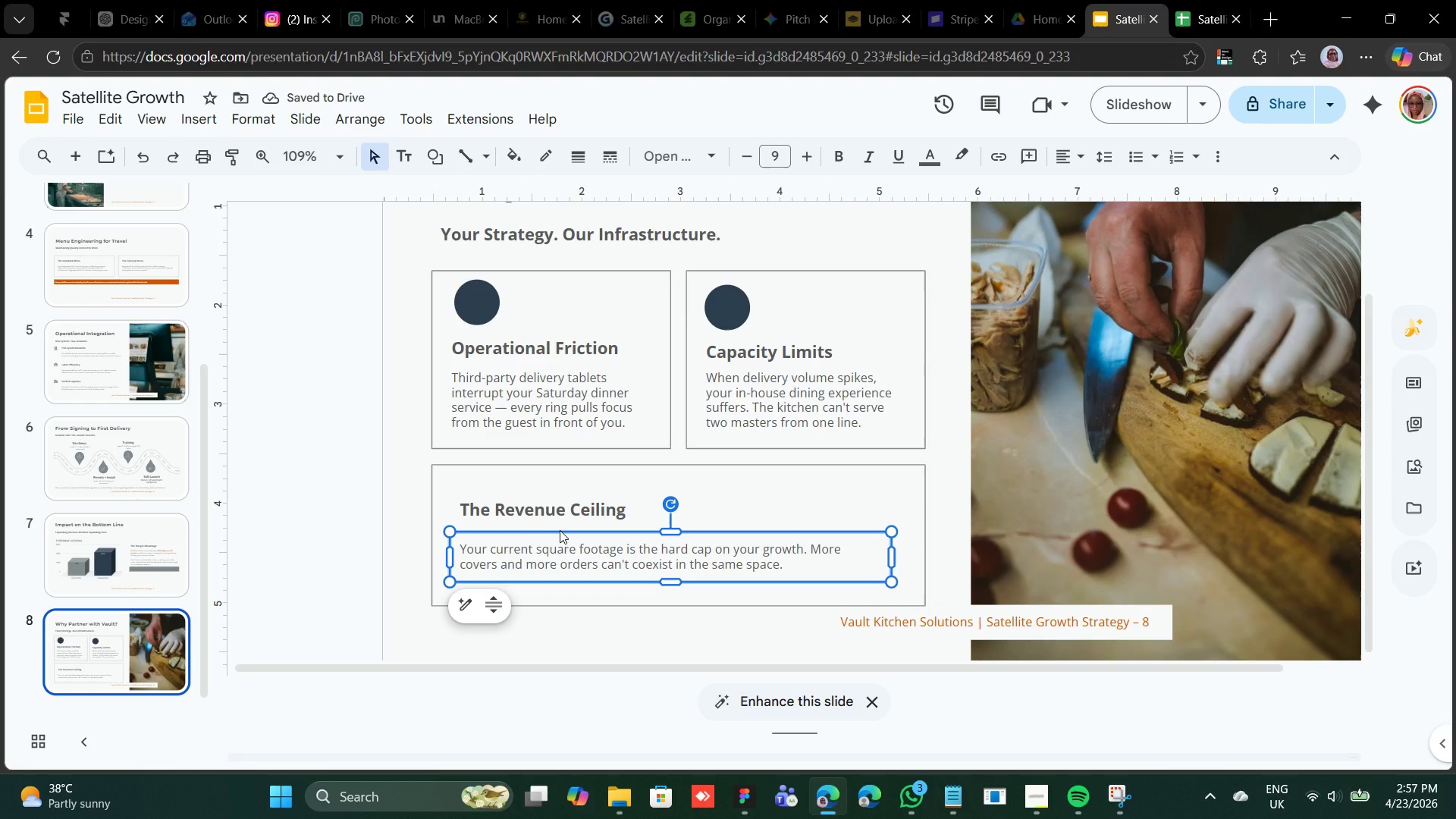 
key(Shift+ArrowDown)
 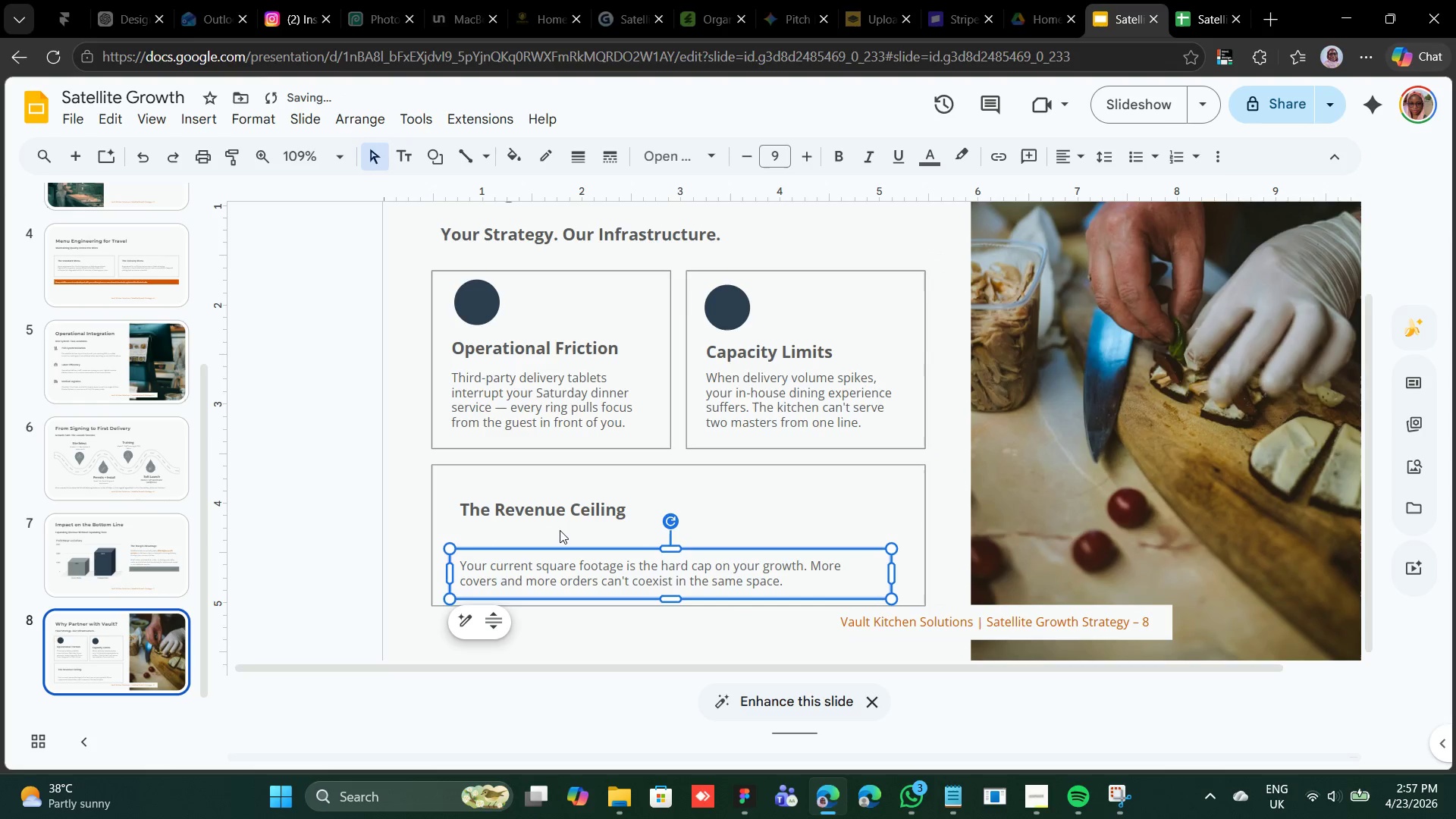 
key(Shift+ArrowDown)
 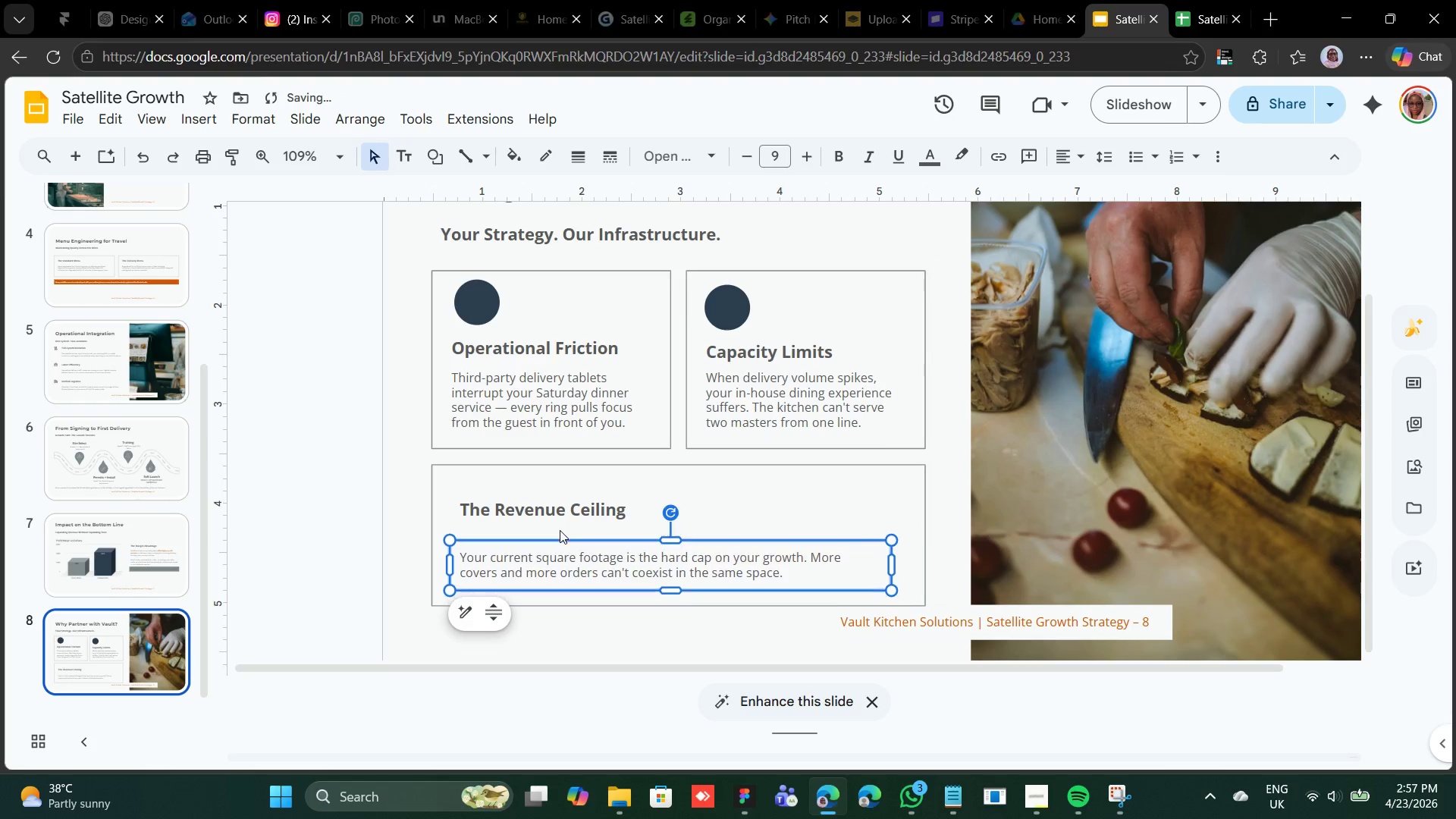 
key(Shift+ArrowUp)
 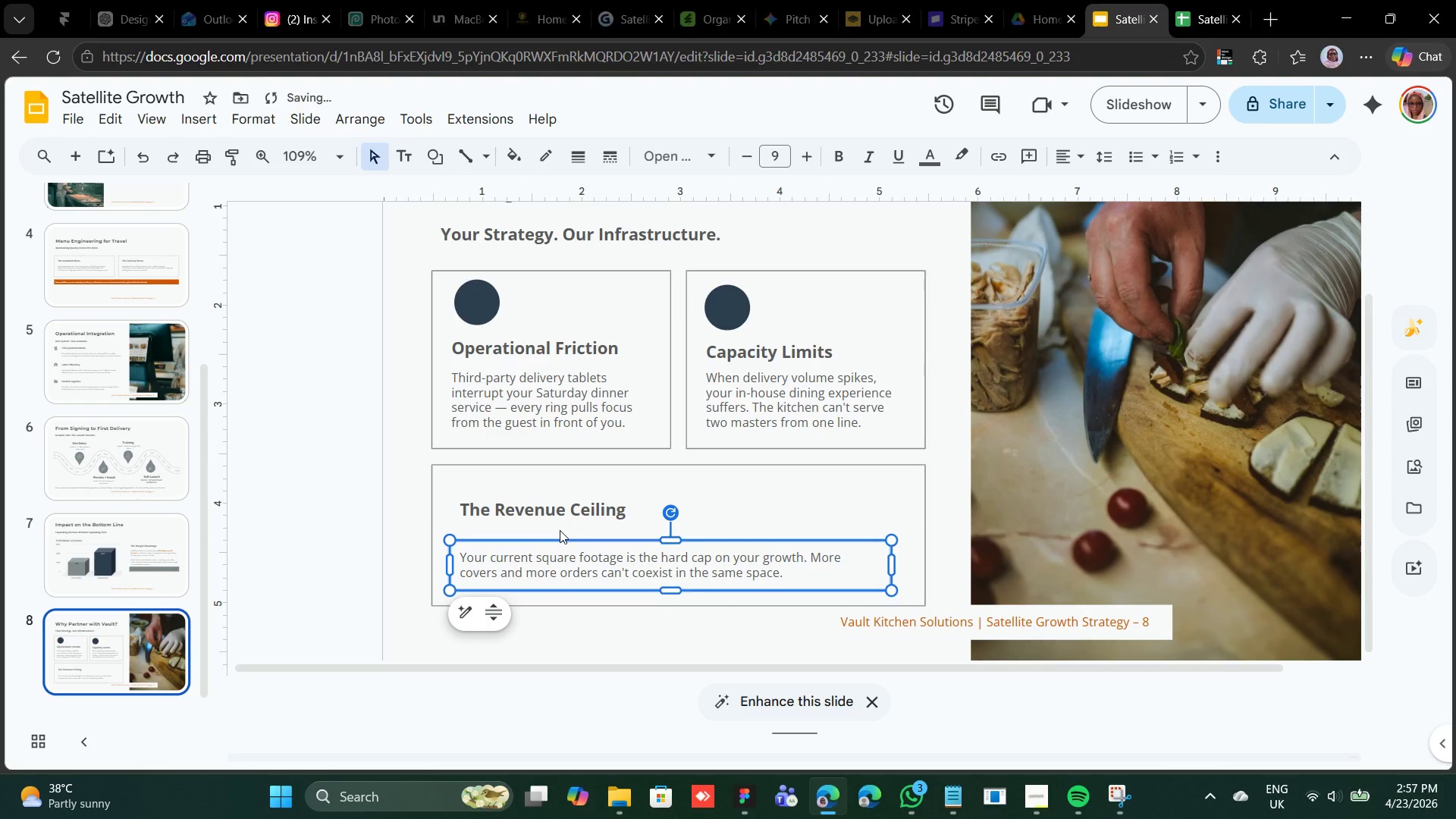 
key(Shift+ArrowDown)
 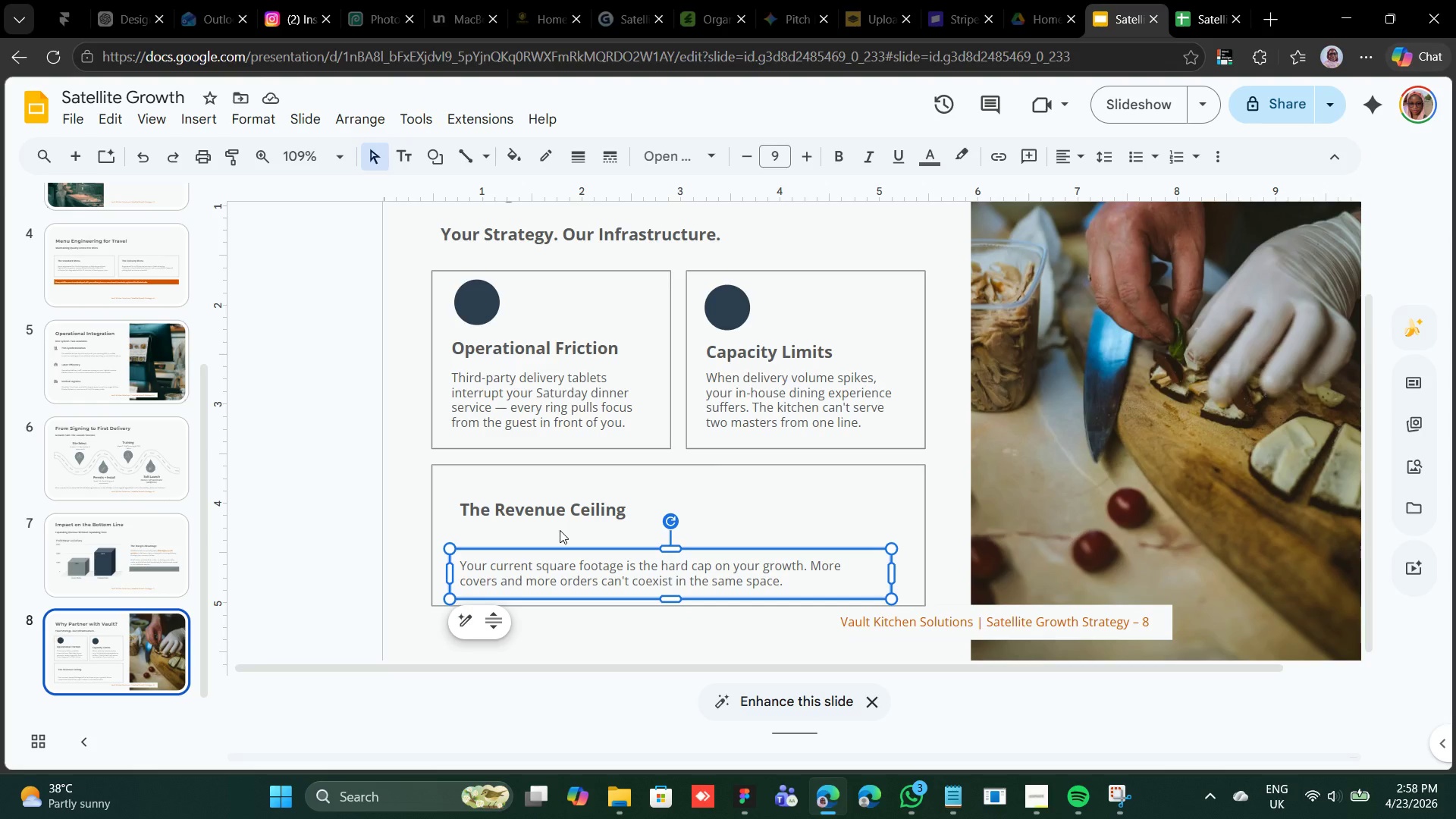 
wait(19.08)
 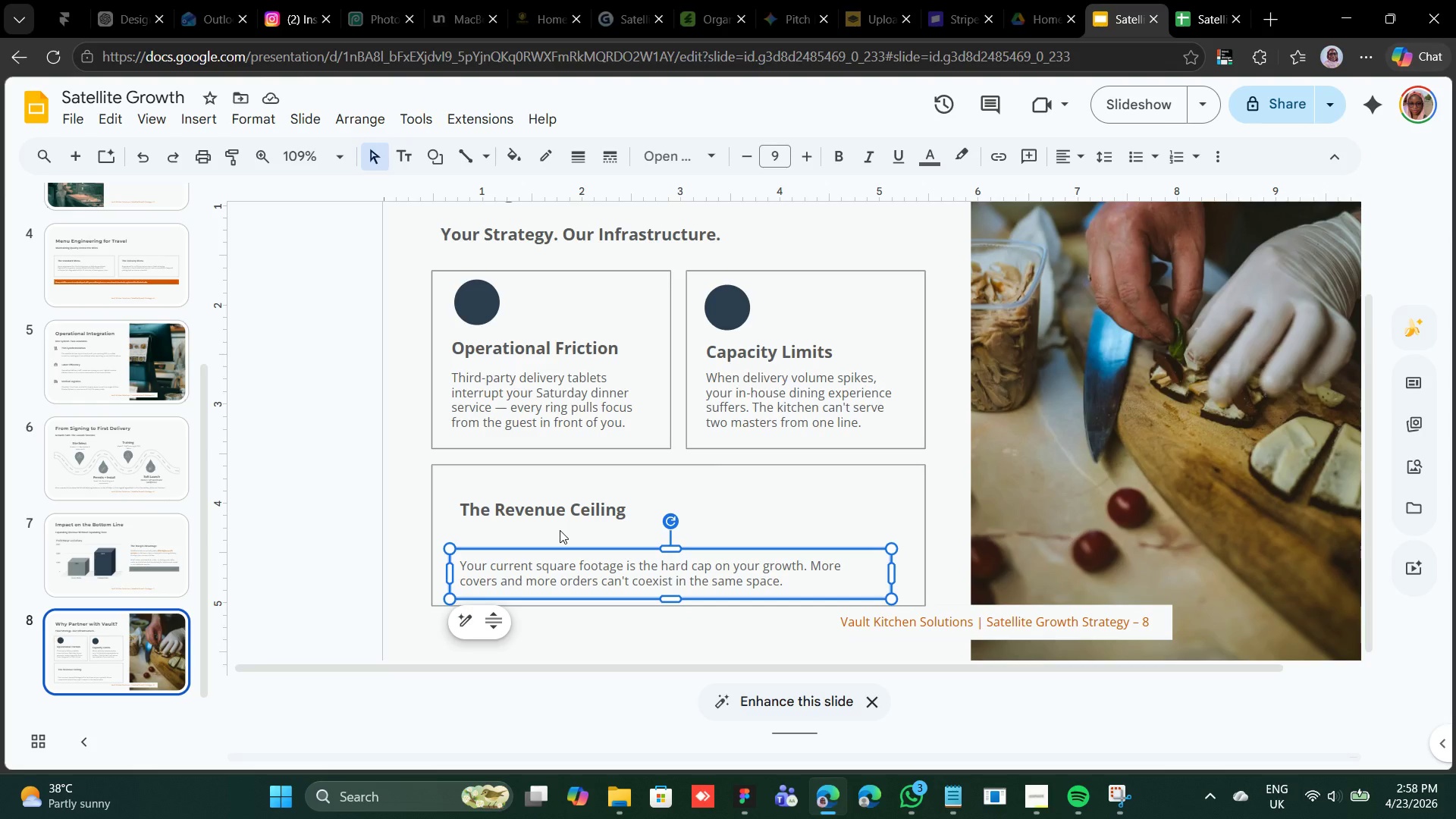 
left_click([575, 496])
 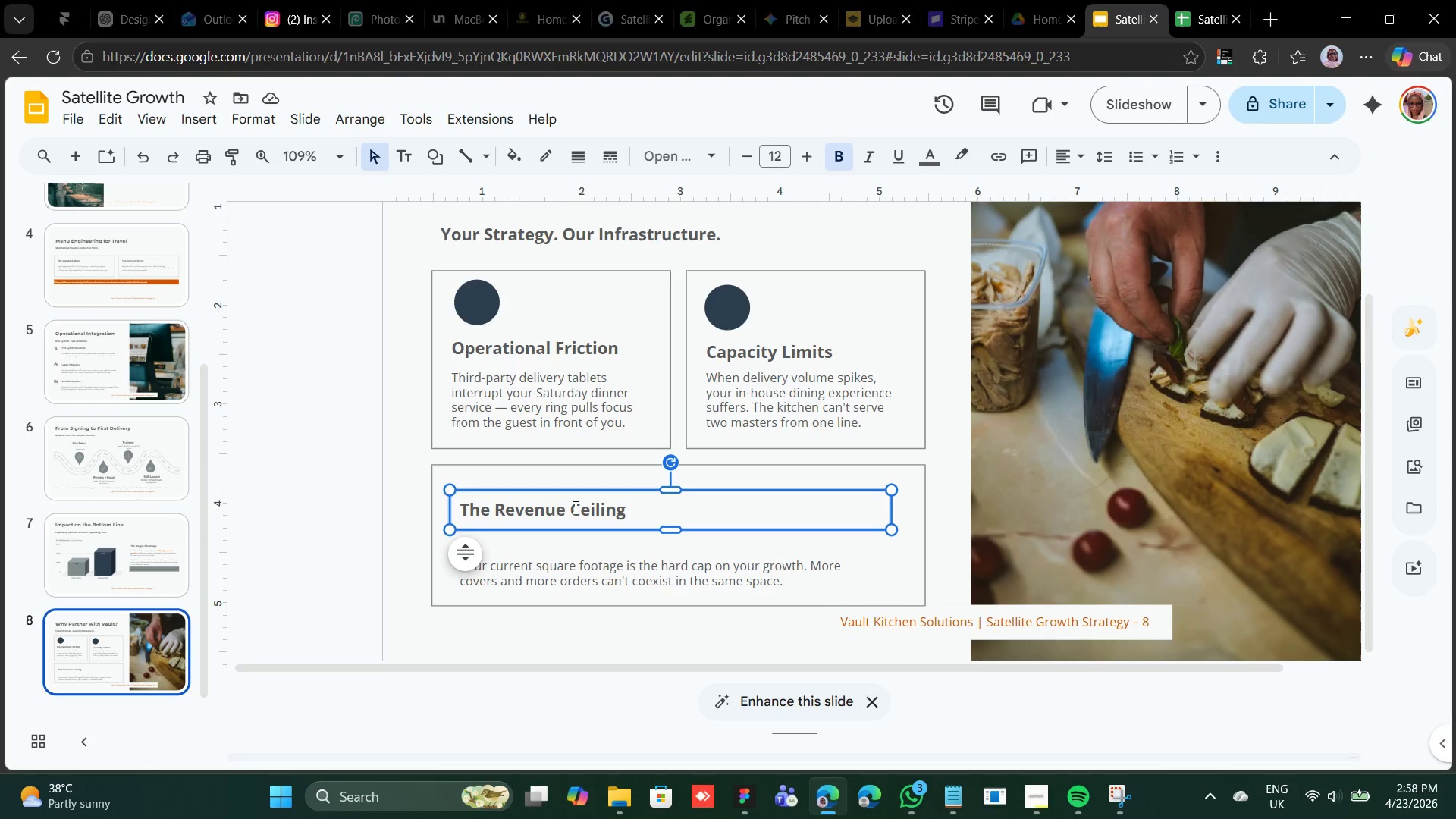 
wait(22.64)
 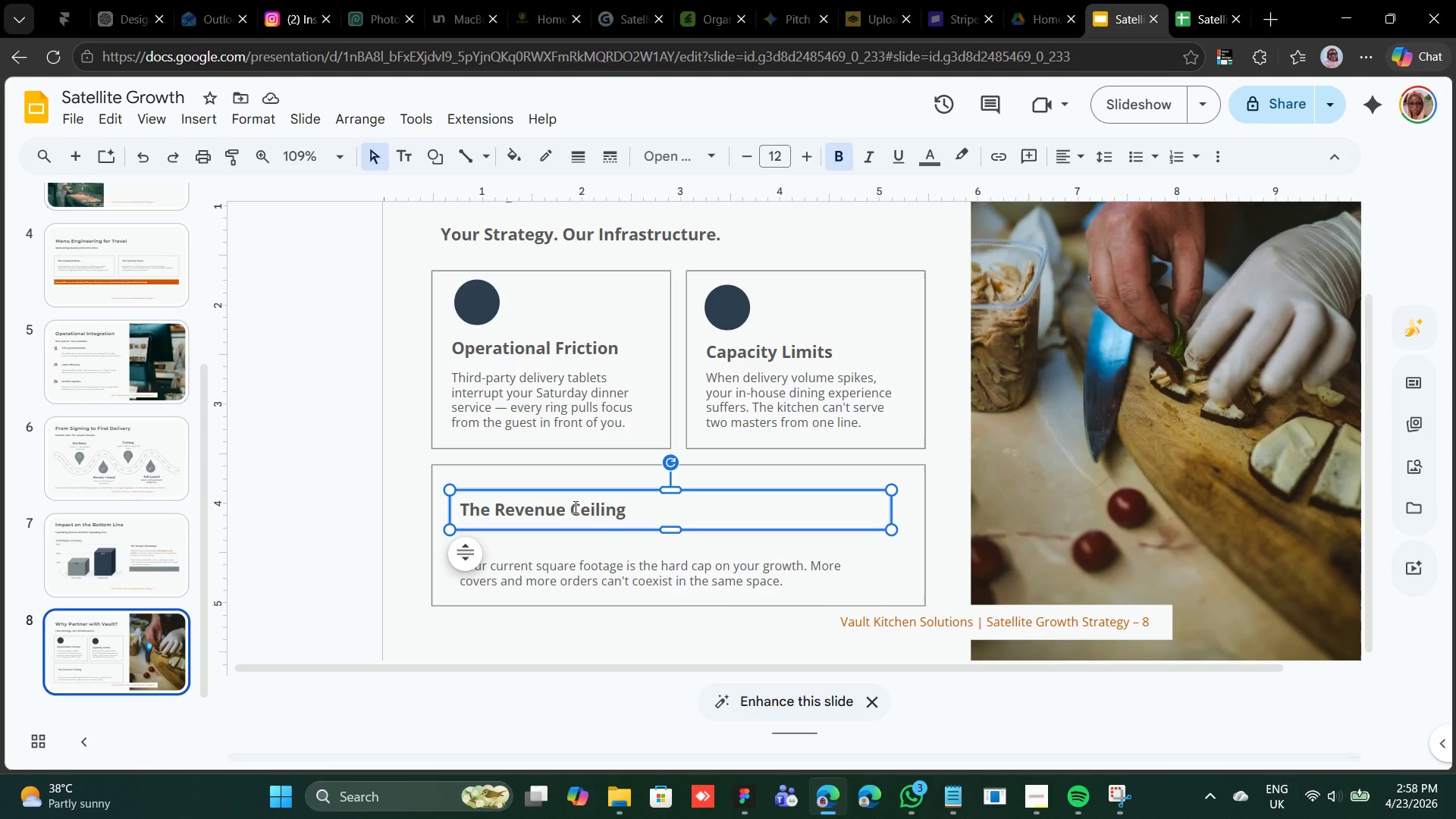 
left_click_drag(start_coordinate=[575, 493], to_coordinate=[577, 511])
 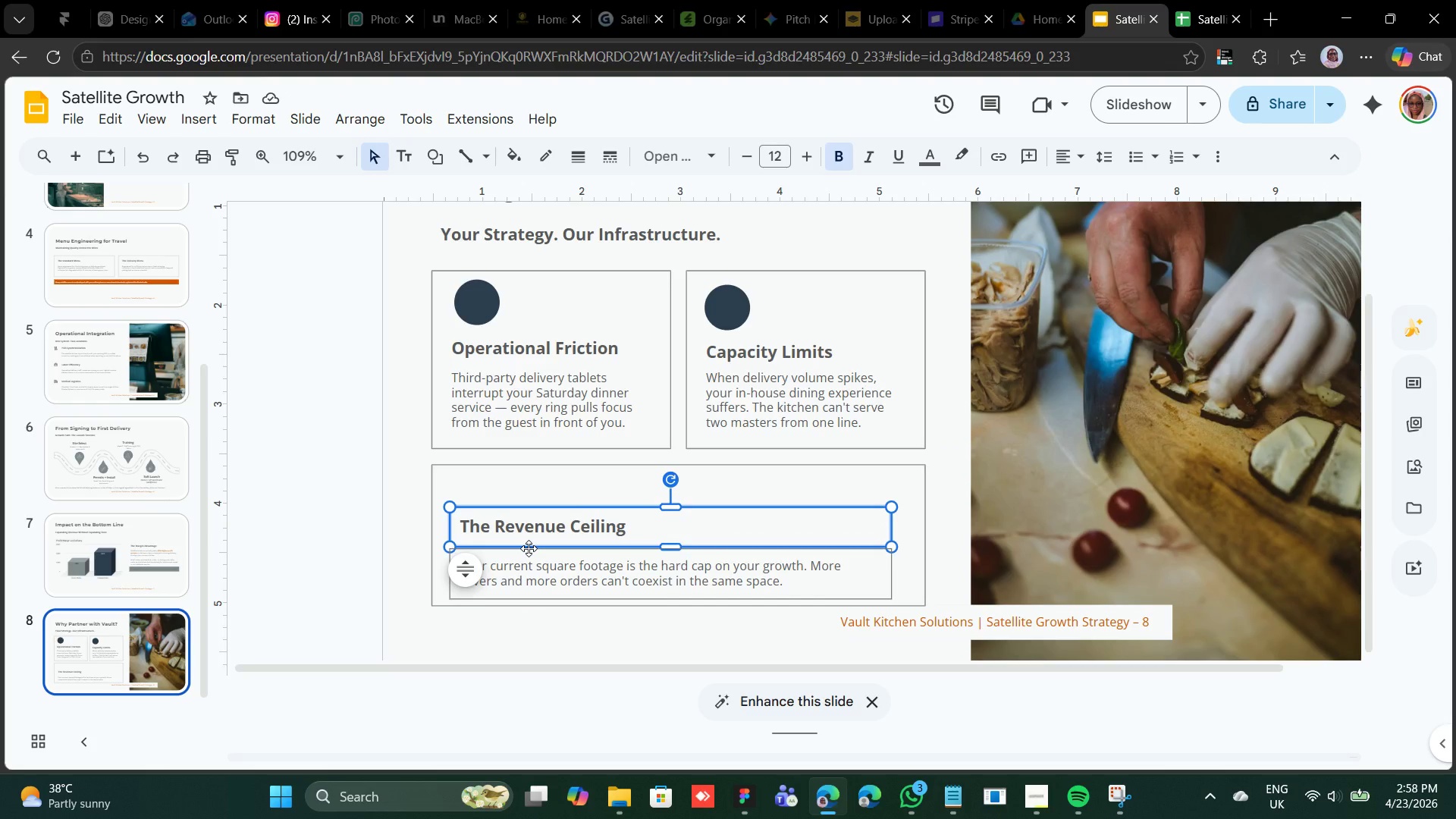 
wait(16.75)
 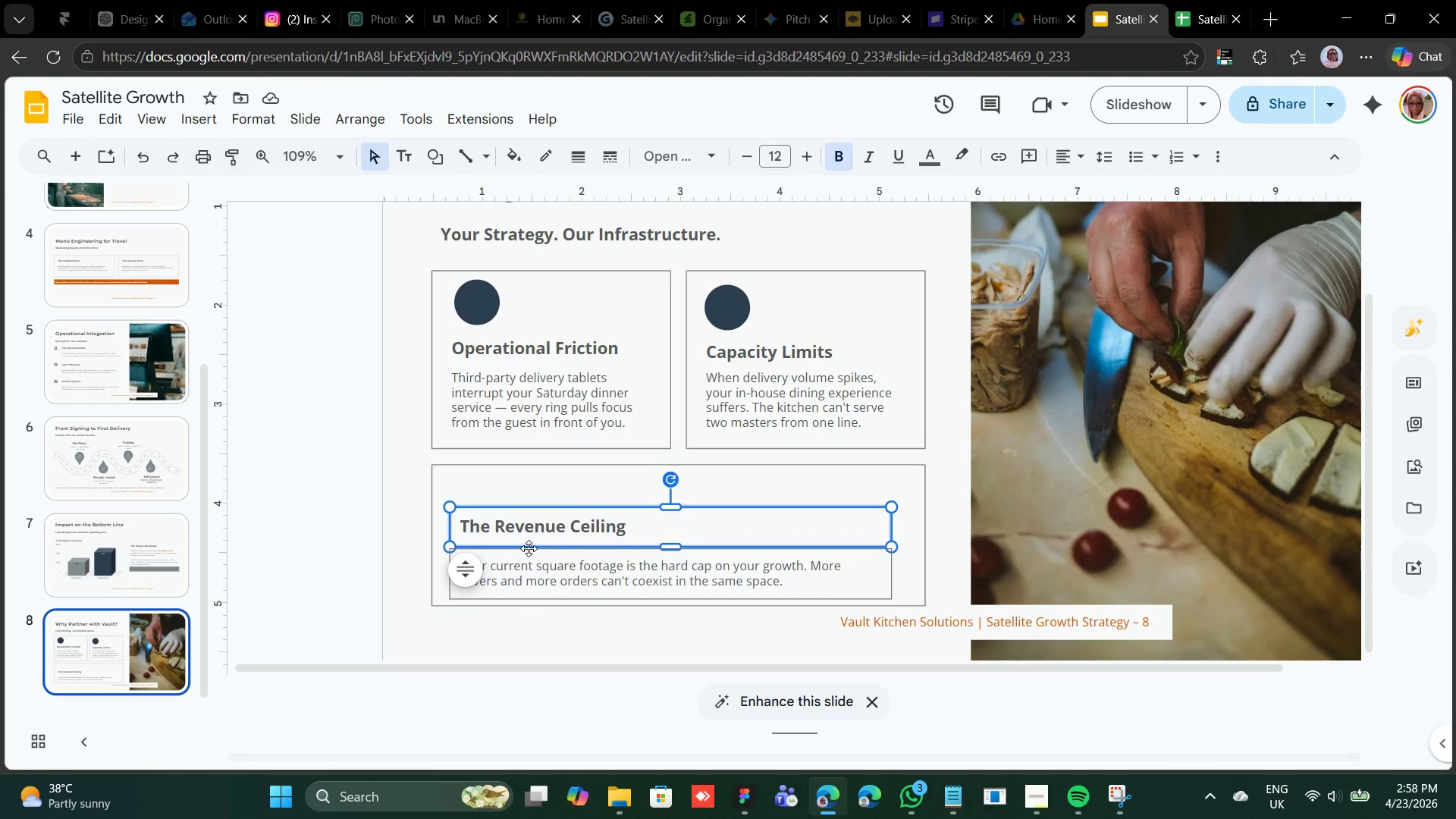 
left_click([468, 293])
 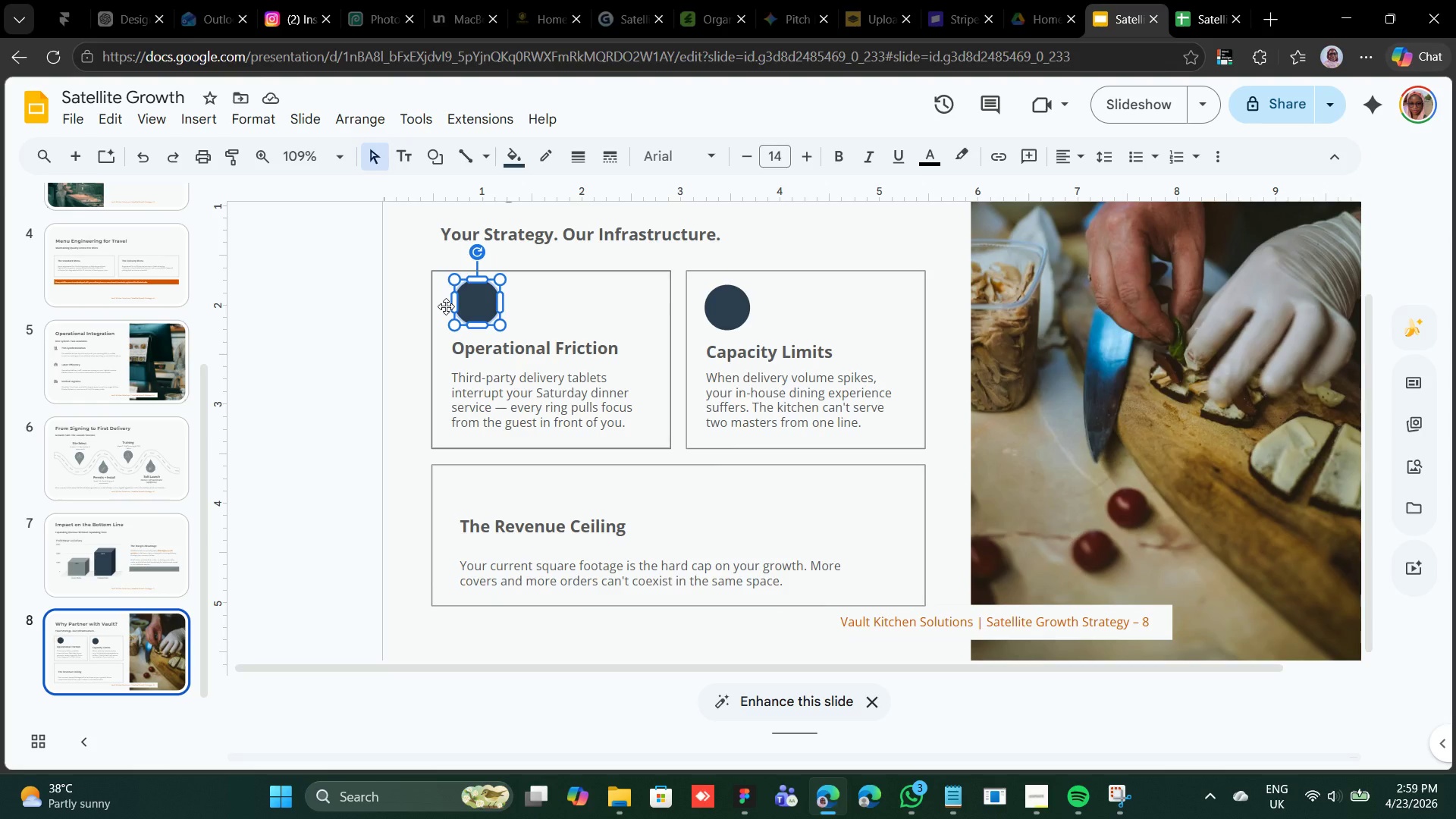 
key(Control+ControlRight)
 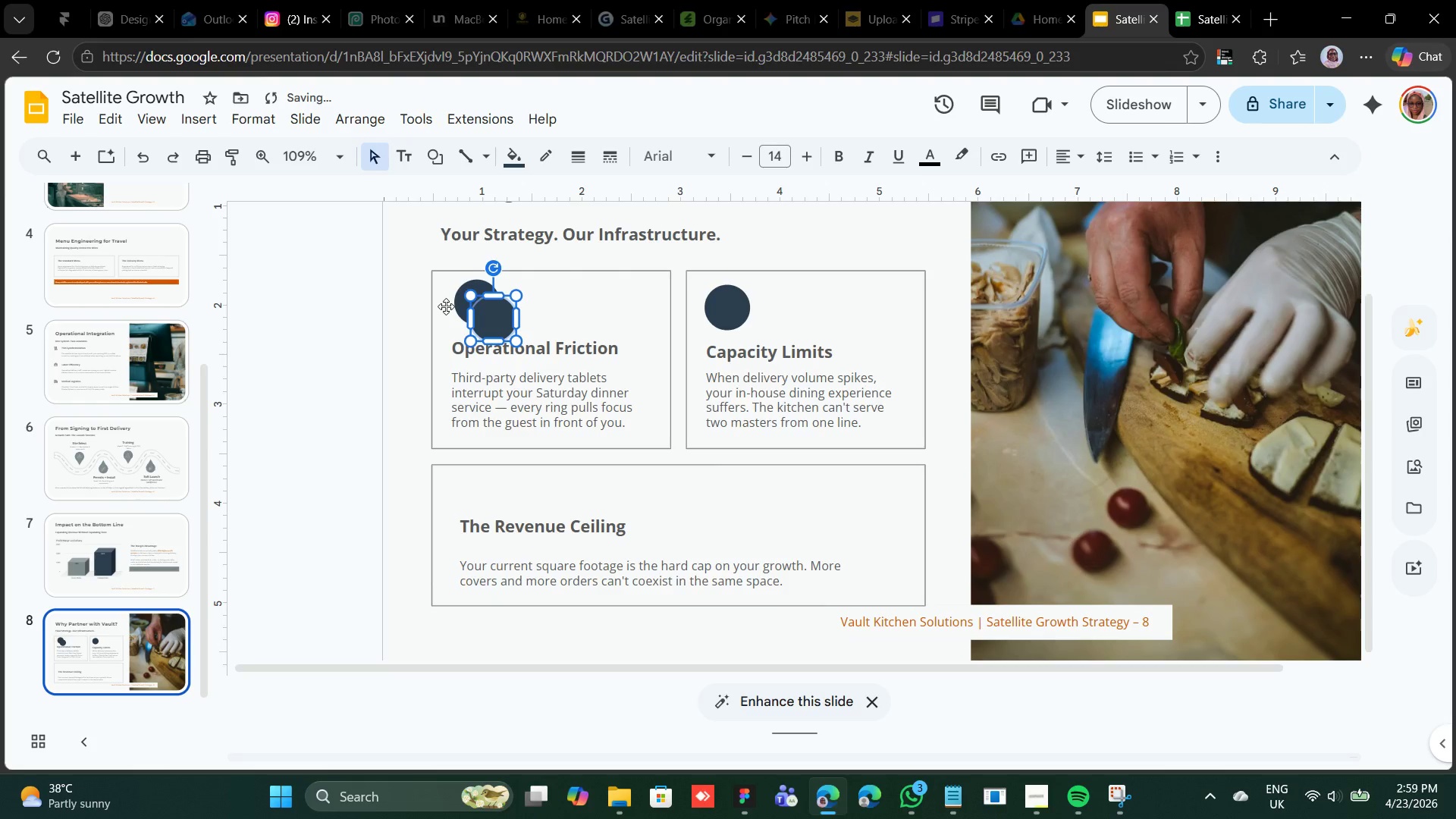 
key(Control+D)
 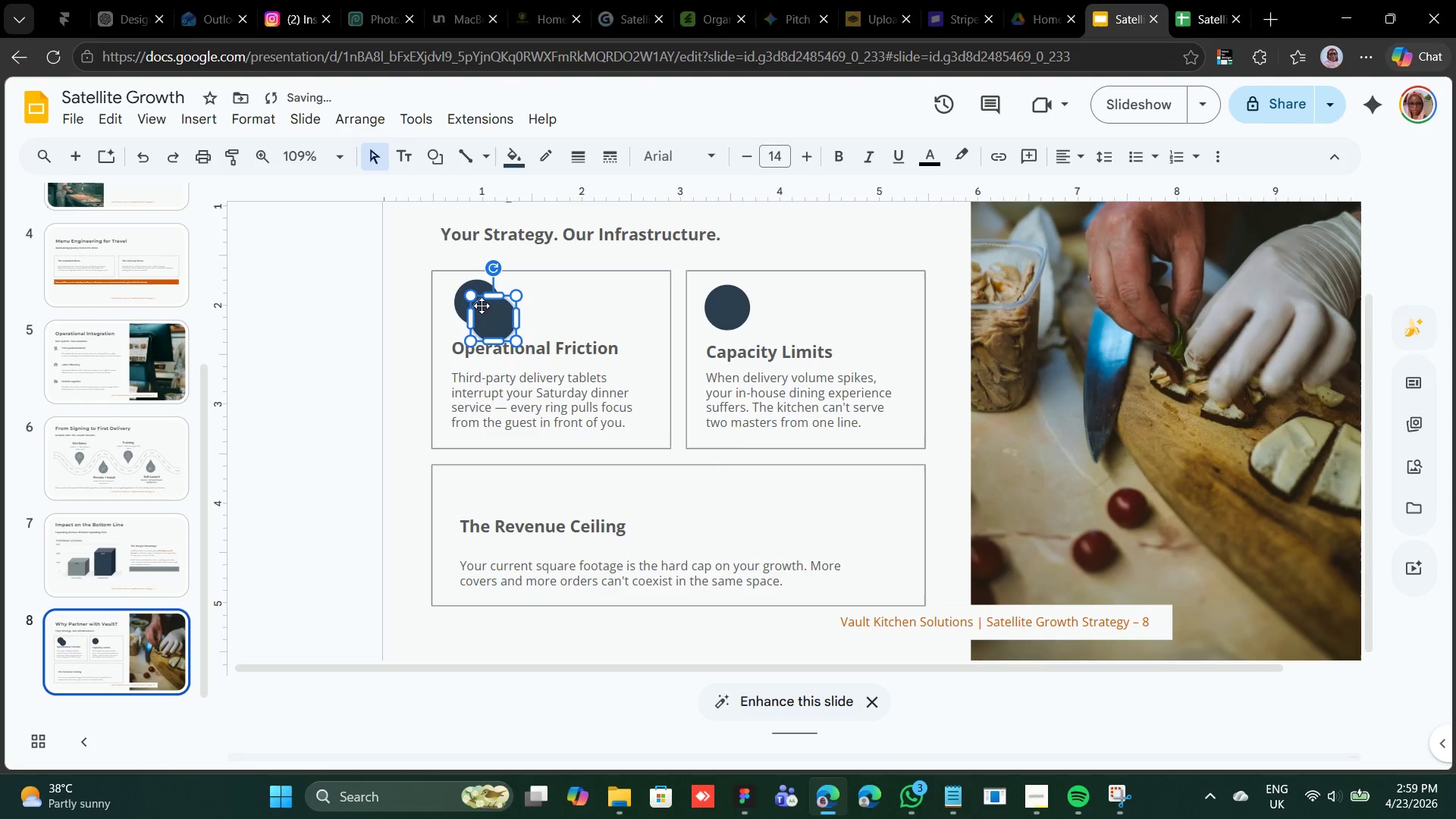 
left_click_drag(start_coordinate=[493, 308], to_coordinate=[473, 478])
 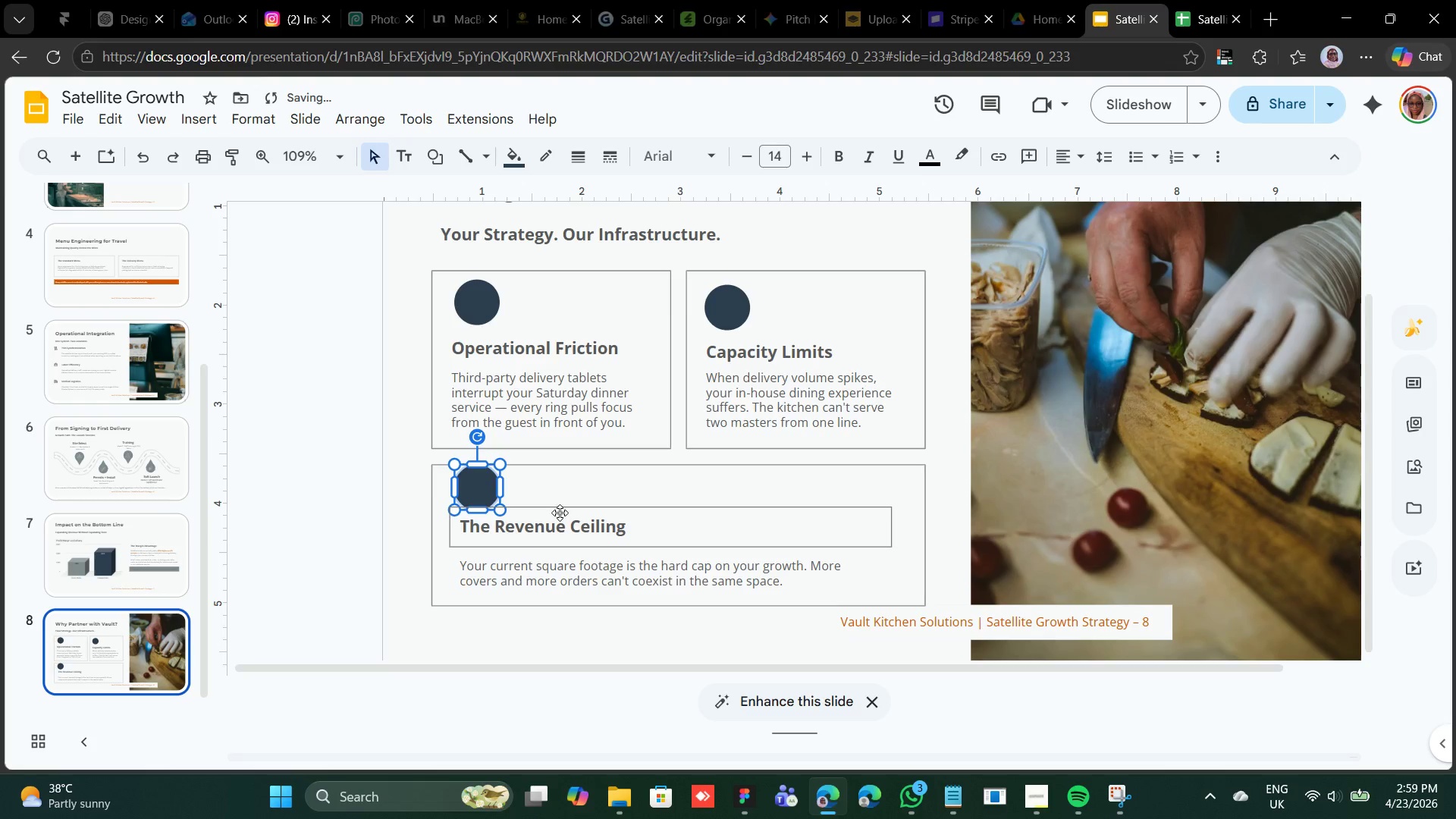 
left_click([560, 508])
 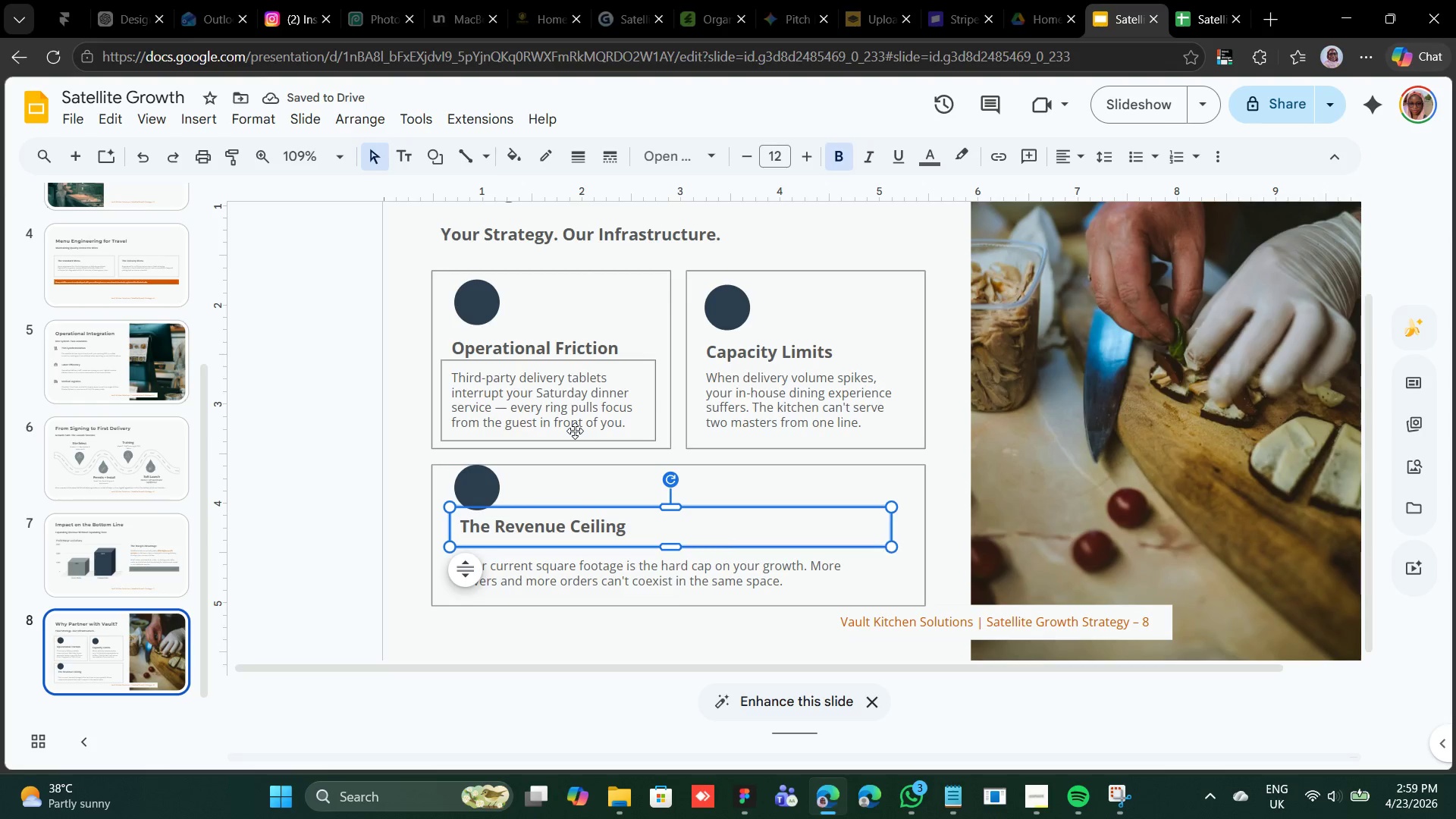 
hold_key(key=ArrowDown, duration=0.62)
 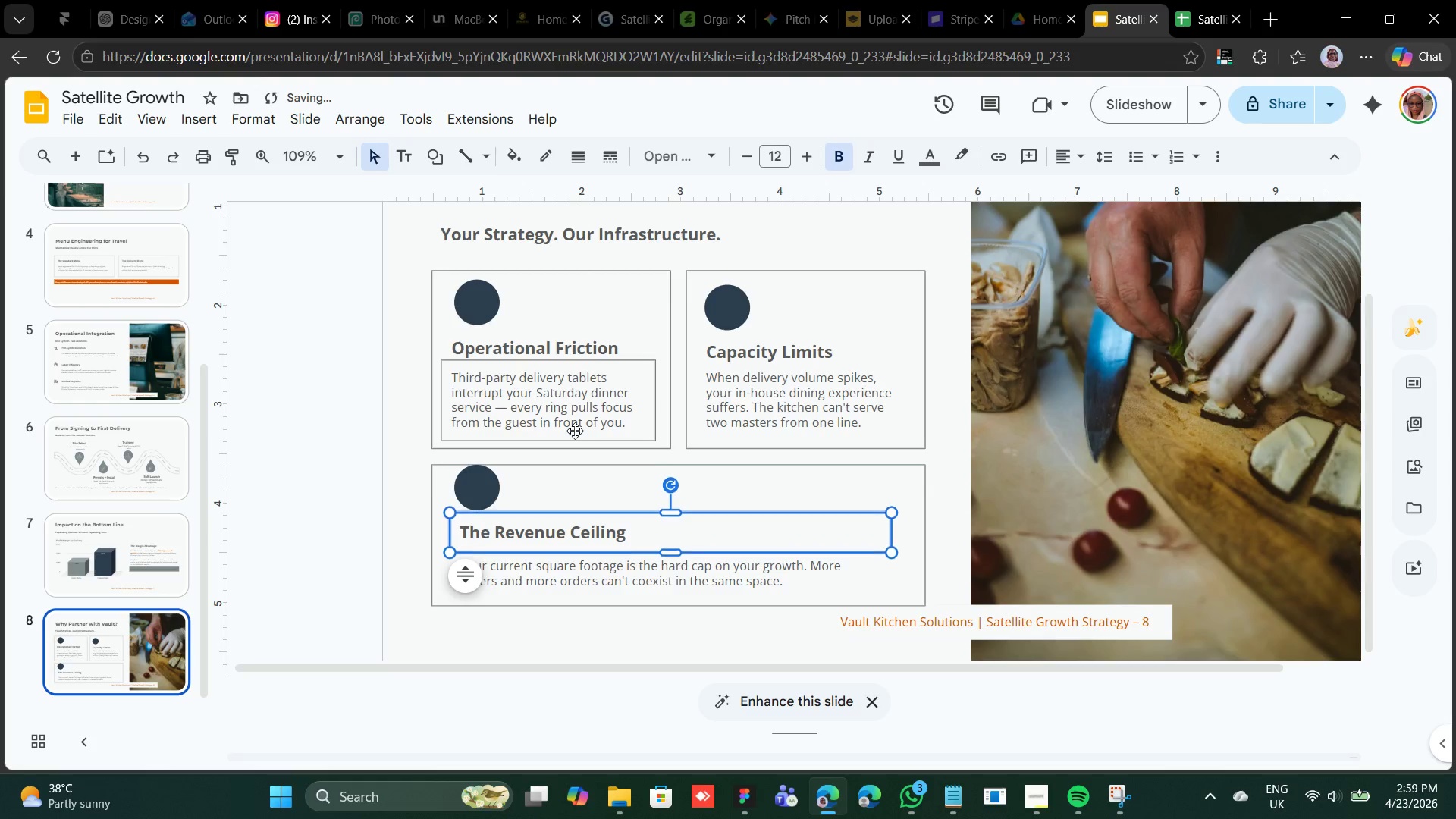 
key(ArrowDown)
 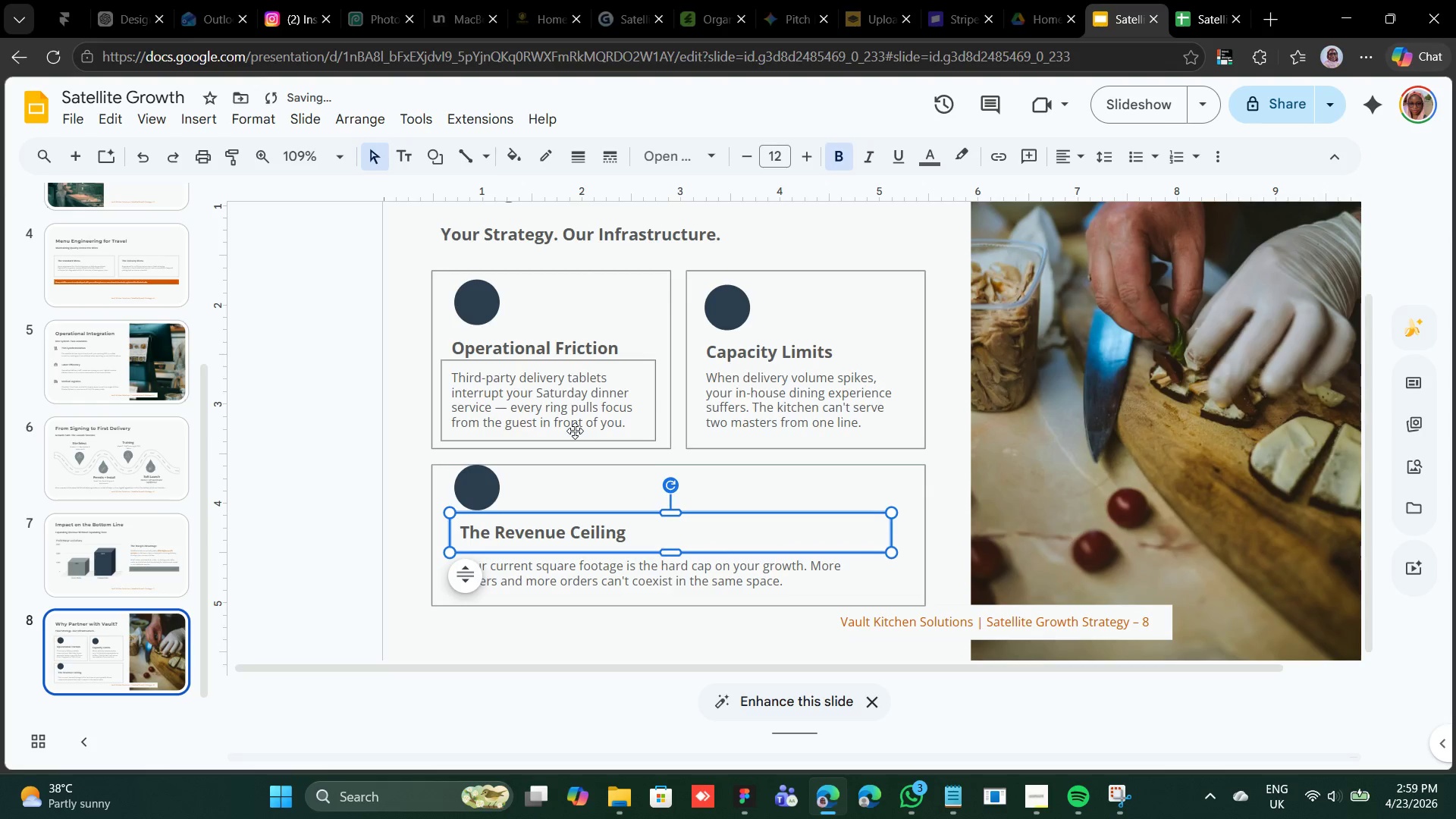 
key(ArrowDown)
 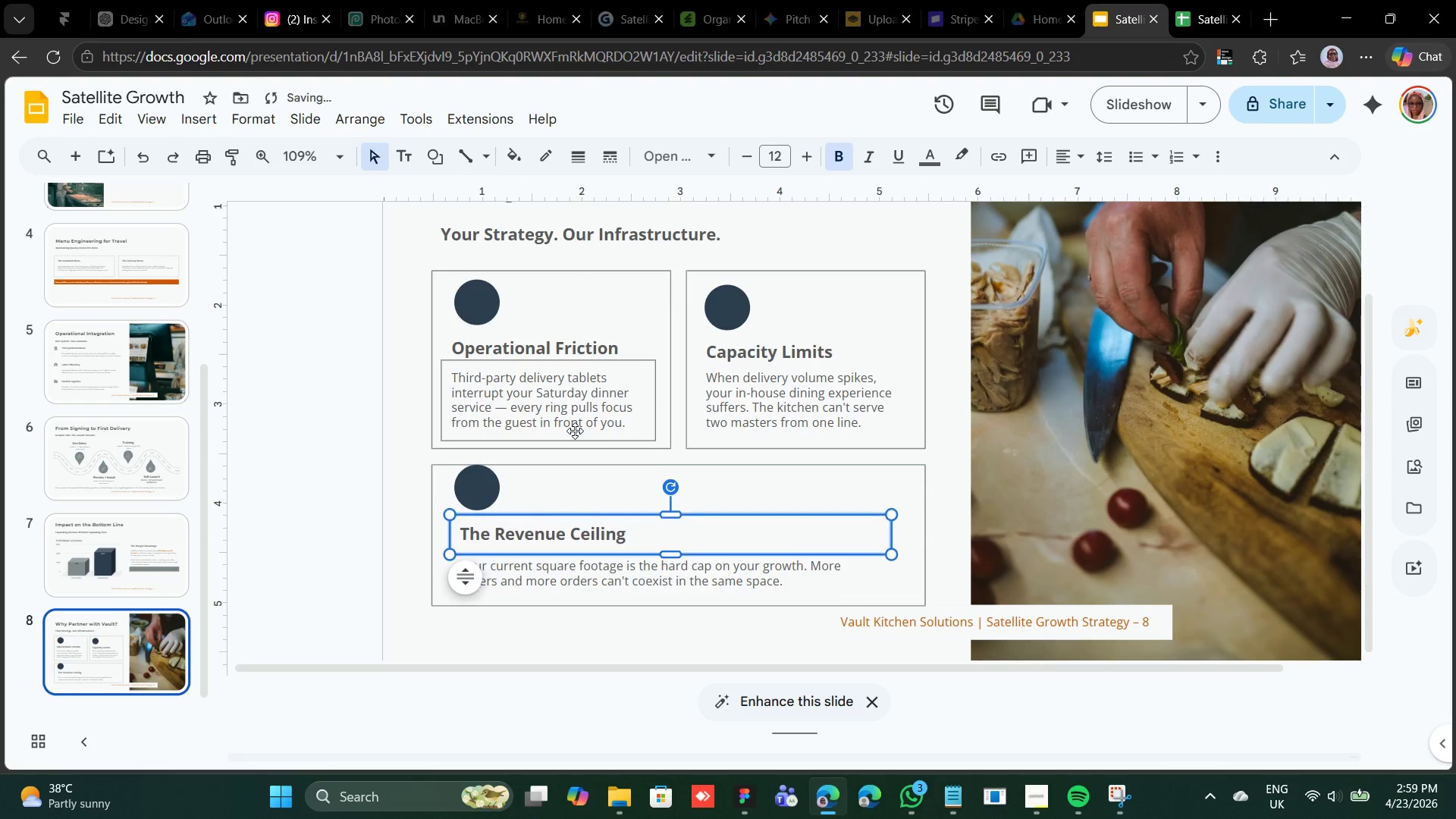 
key(ArrowDown)
 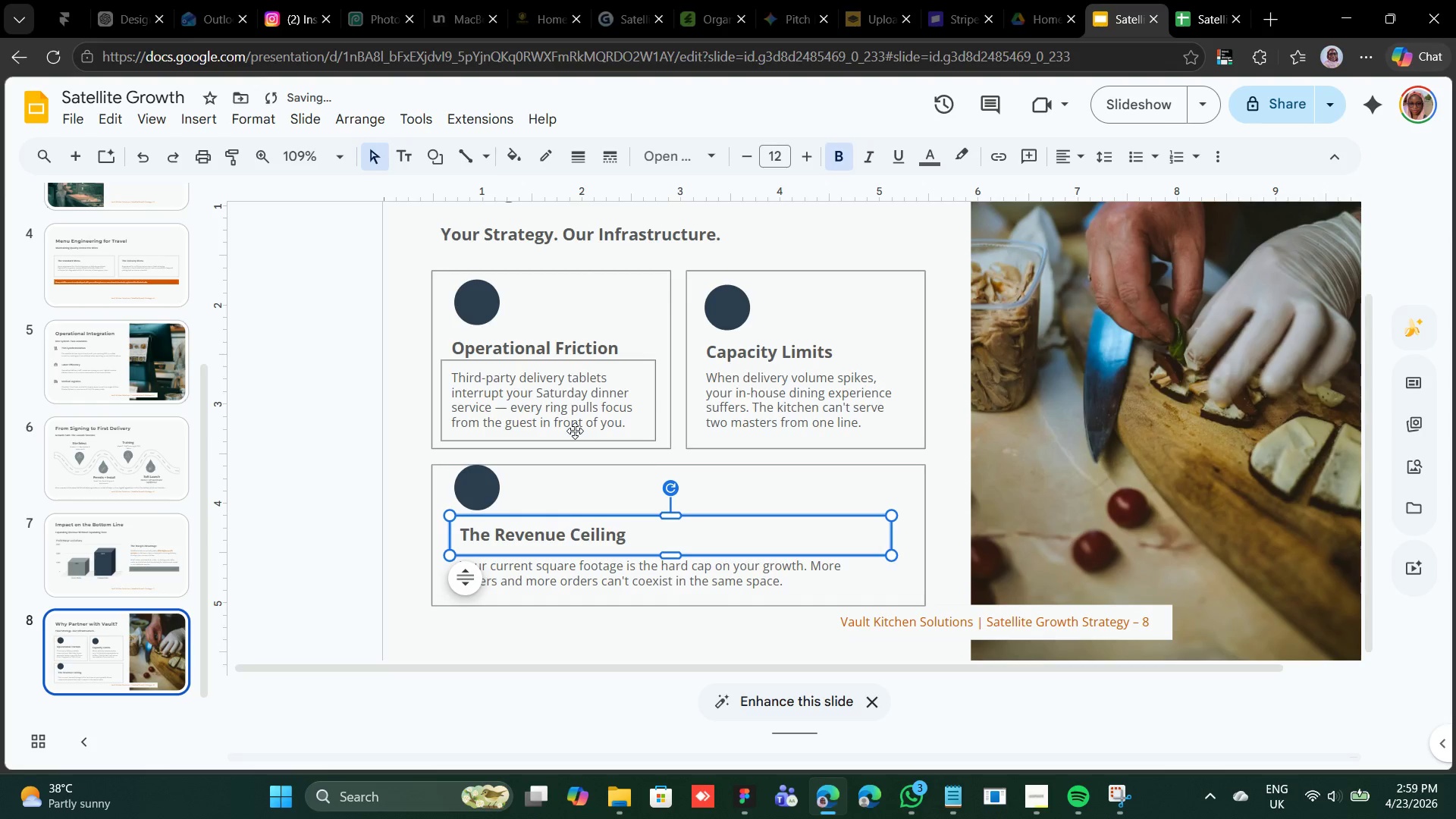 
key(ArrowDown)
 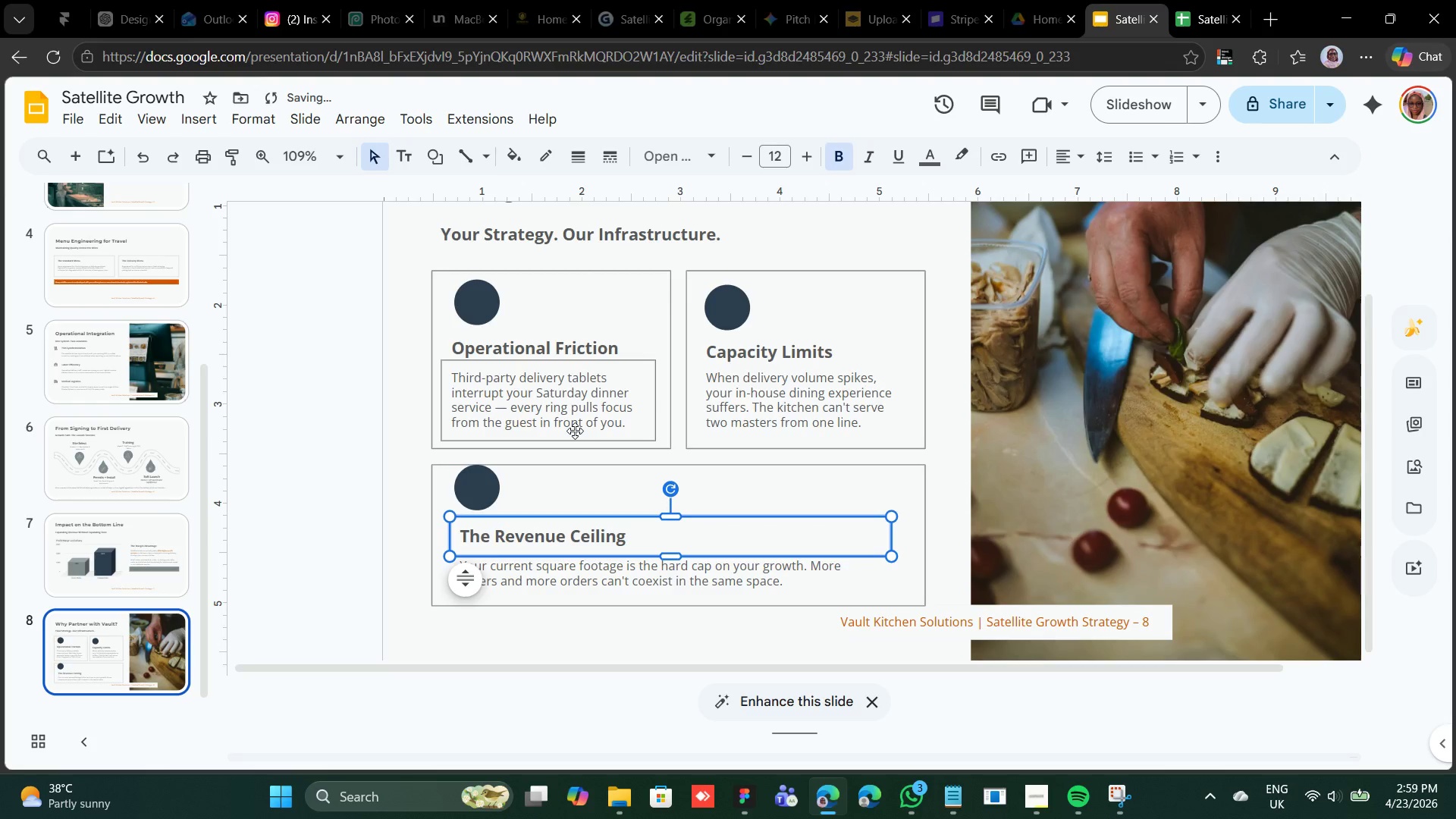 
key(ArrowDown)
 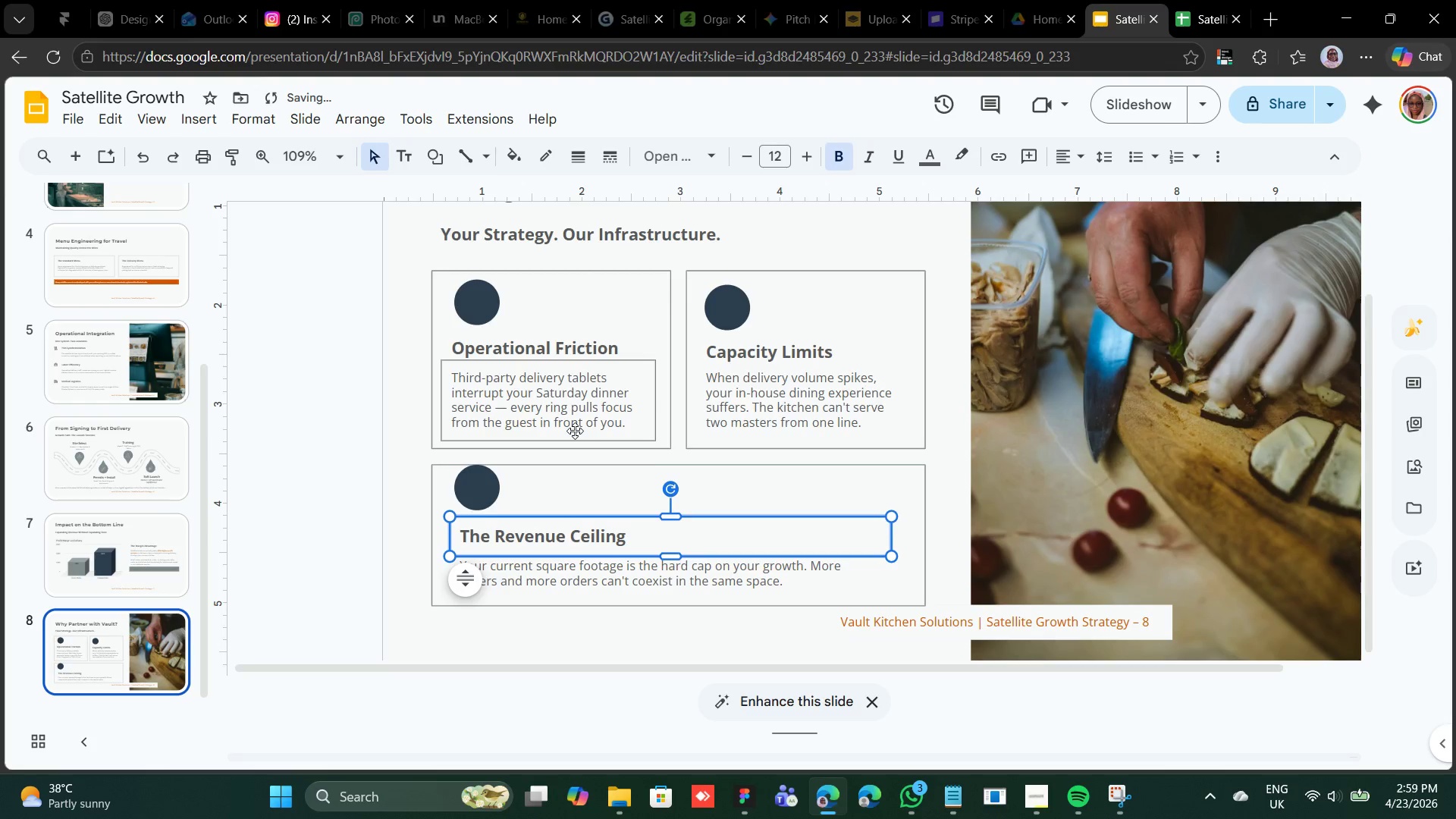 
key(ArrowDown)
 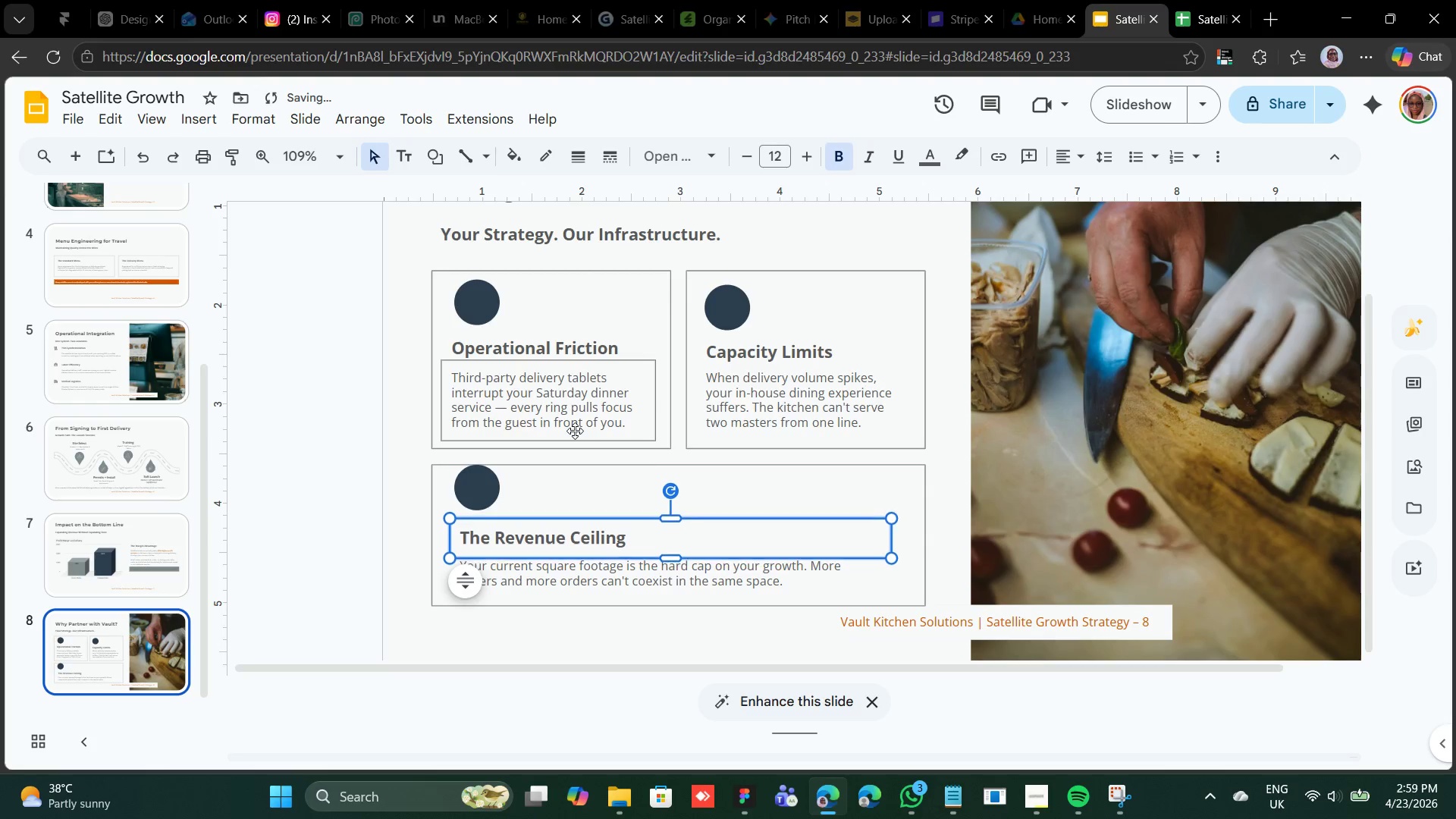 
key(ArrowDown)
 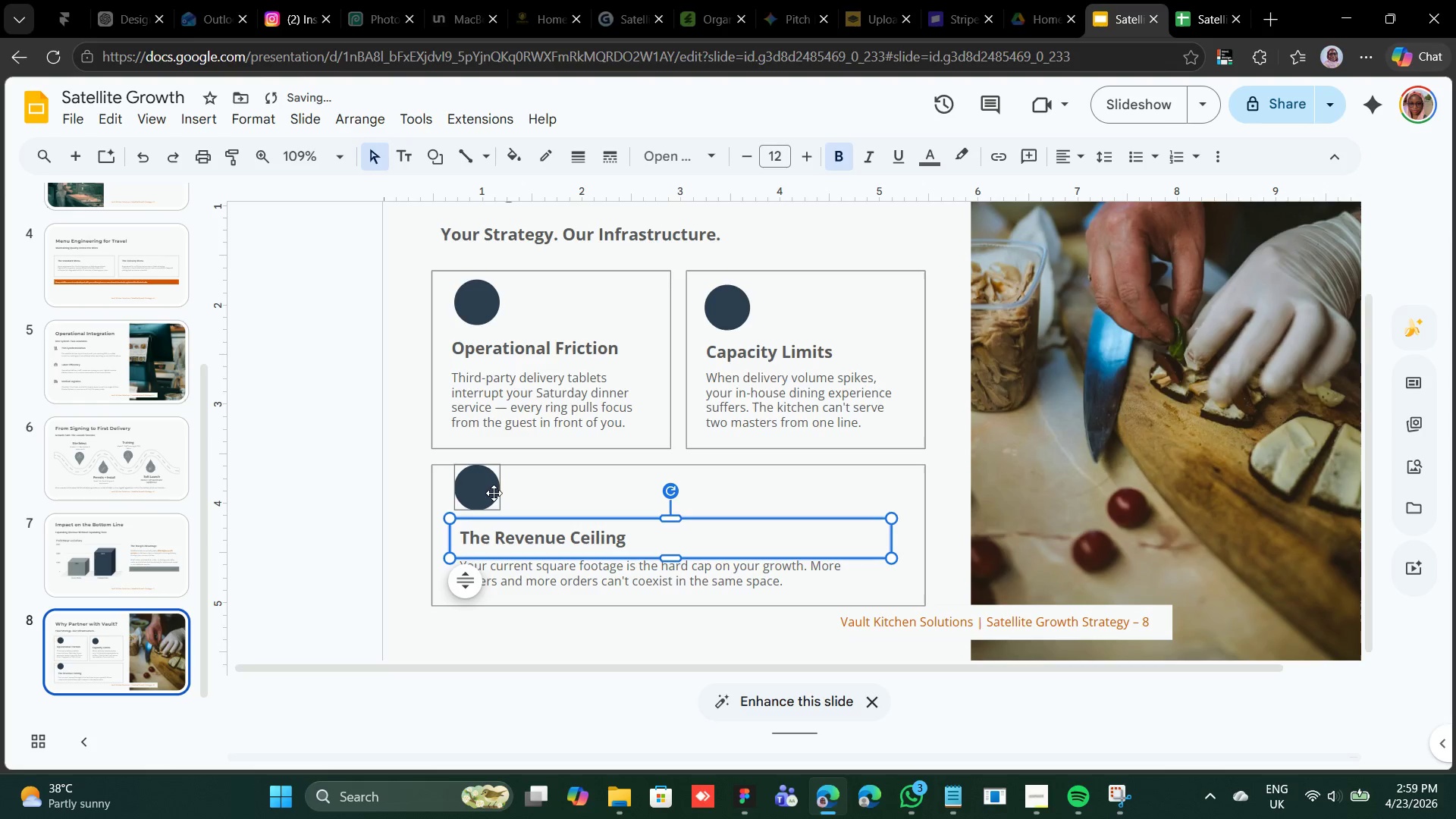 
left_click([477, 496])
 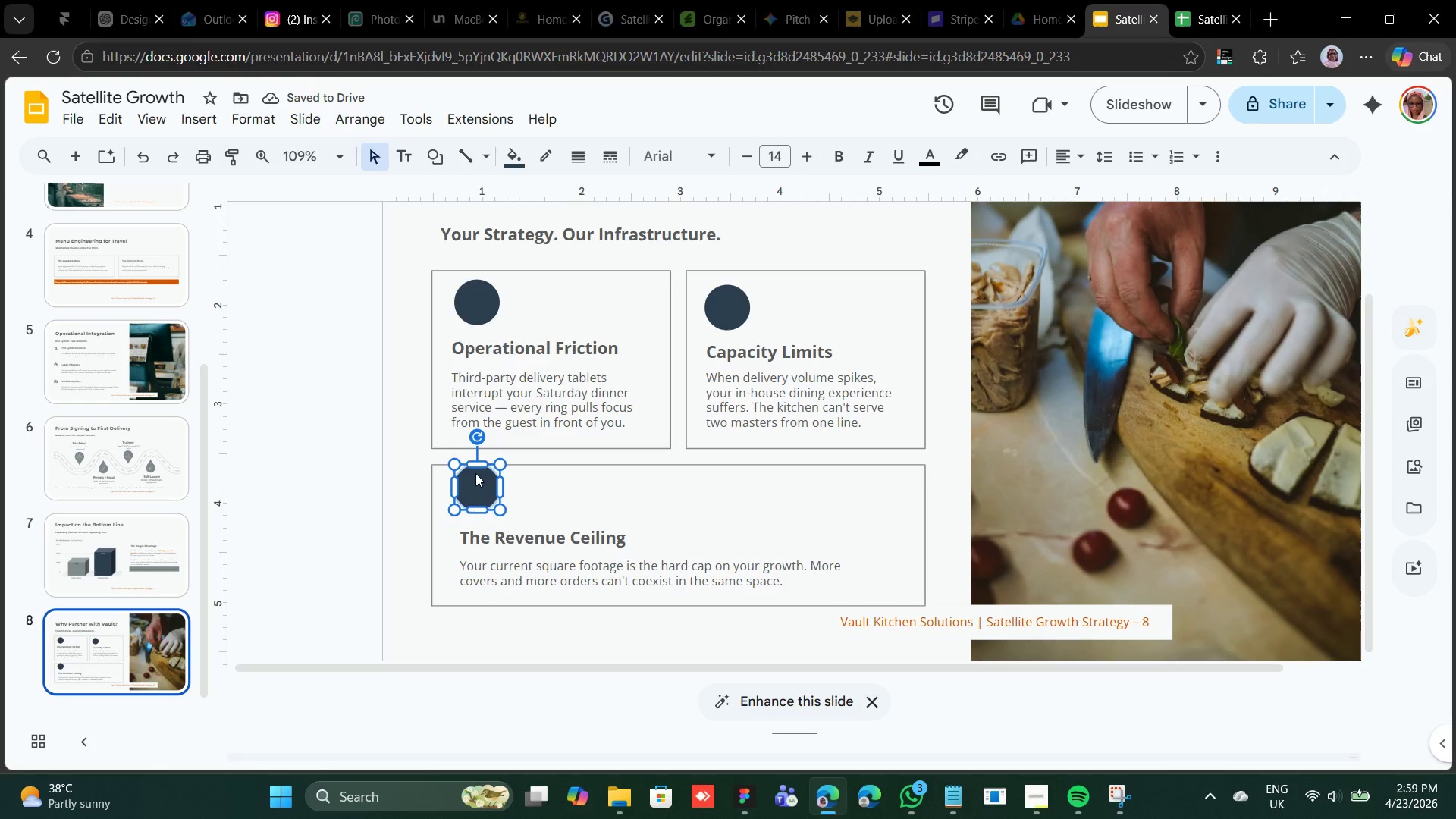 
key(ArrowDown)
 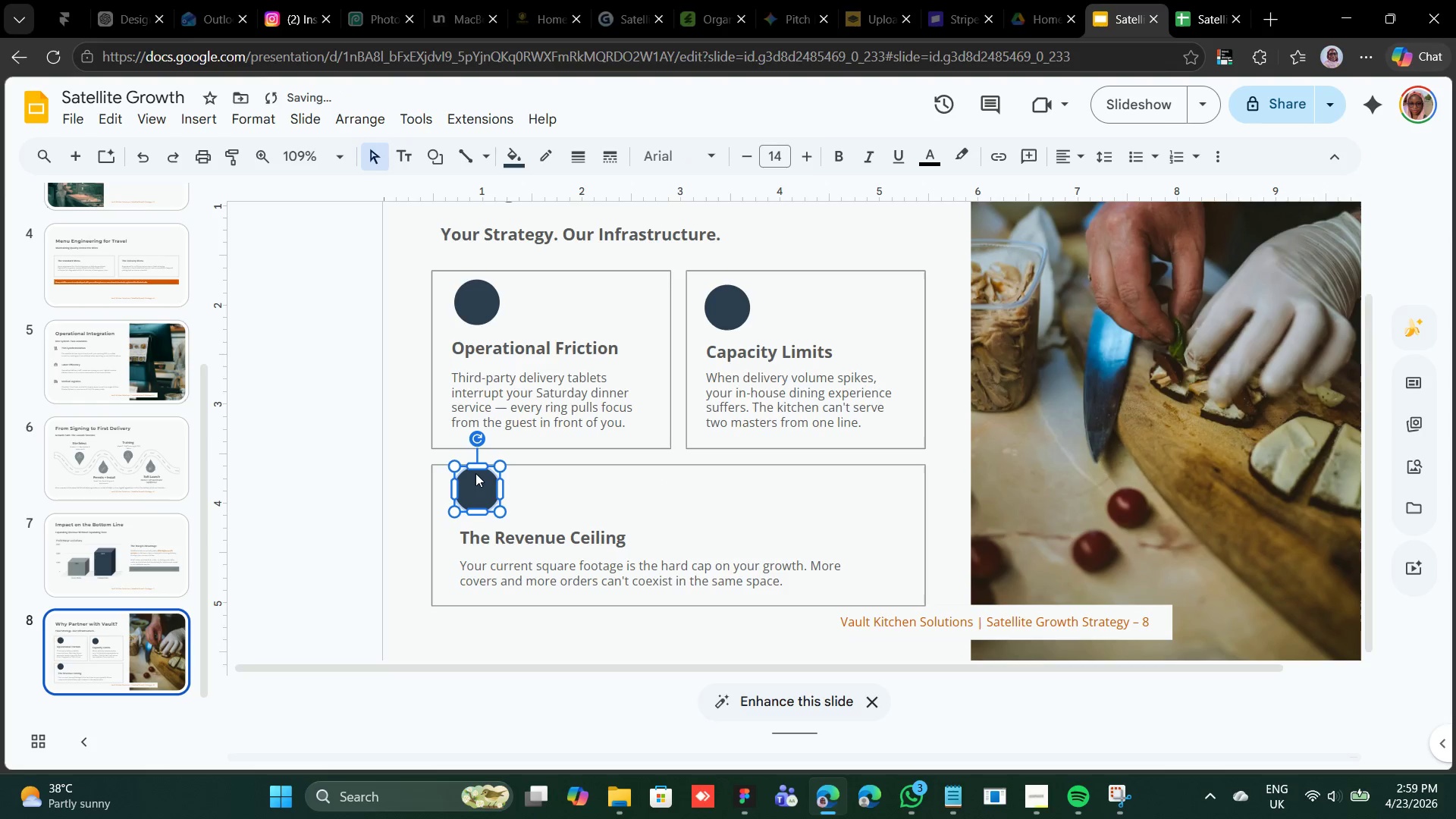 
key(ArrowDown)
 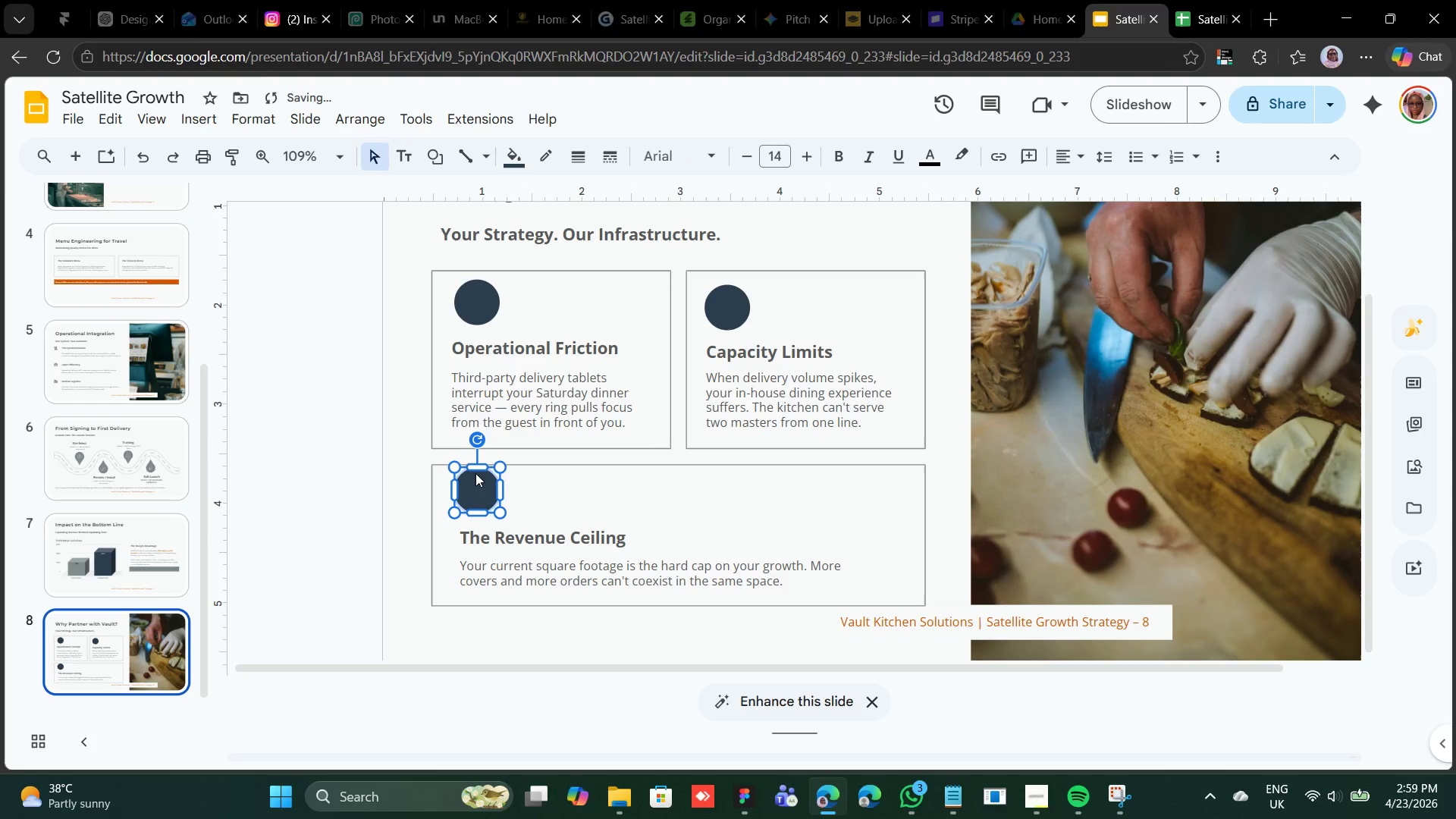 
key(ArrowDown)
 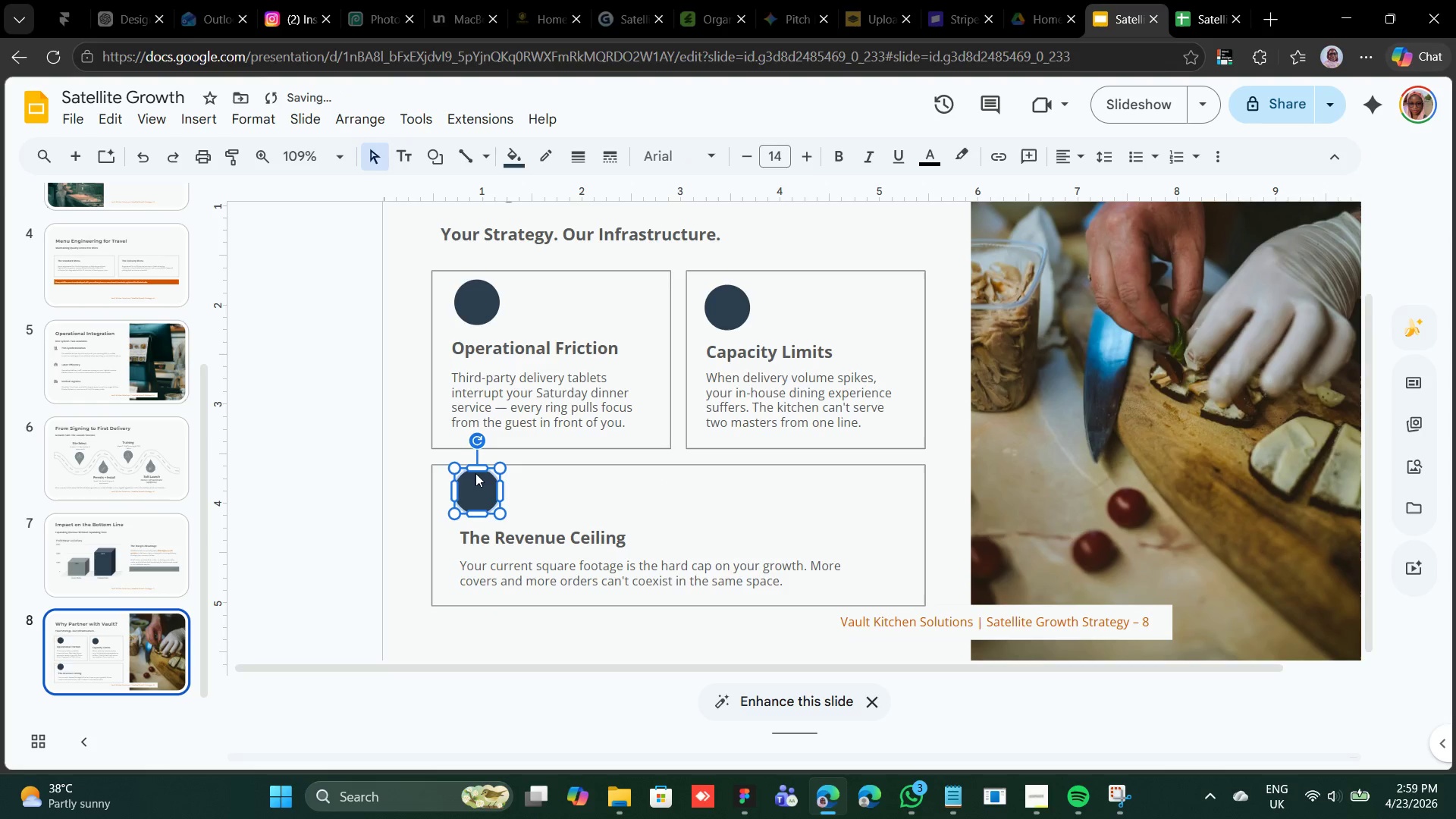 
key(ArrowDown)
 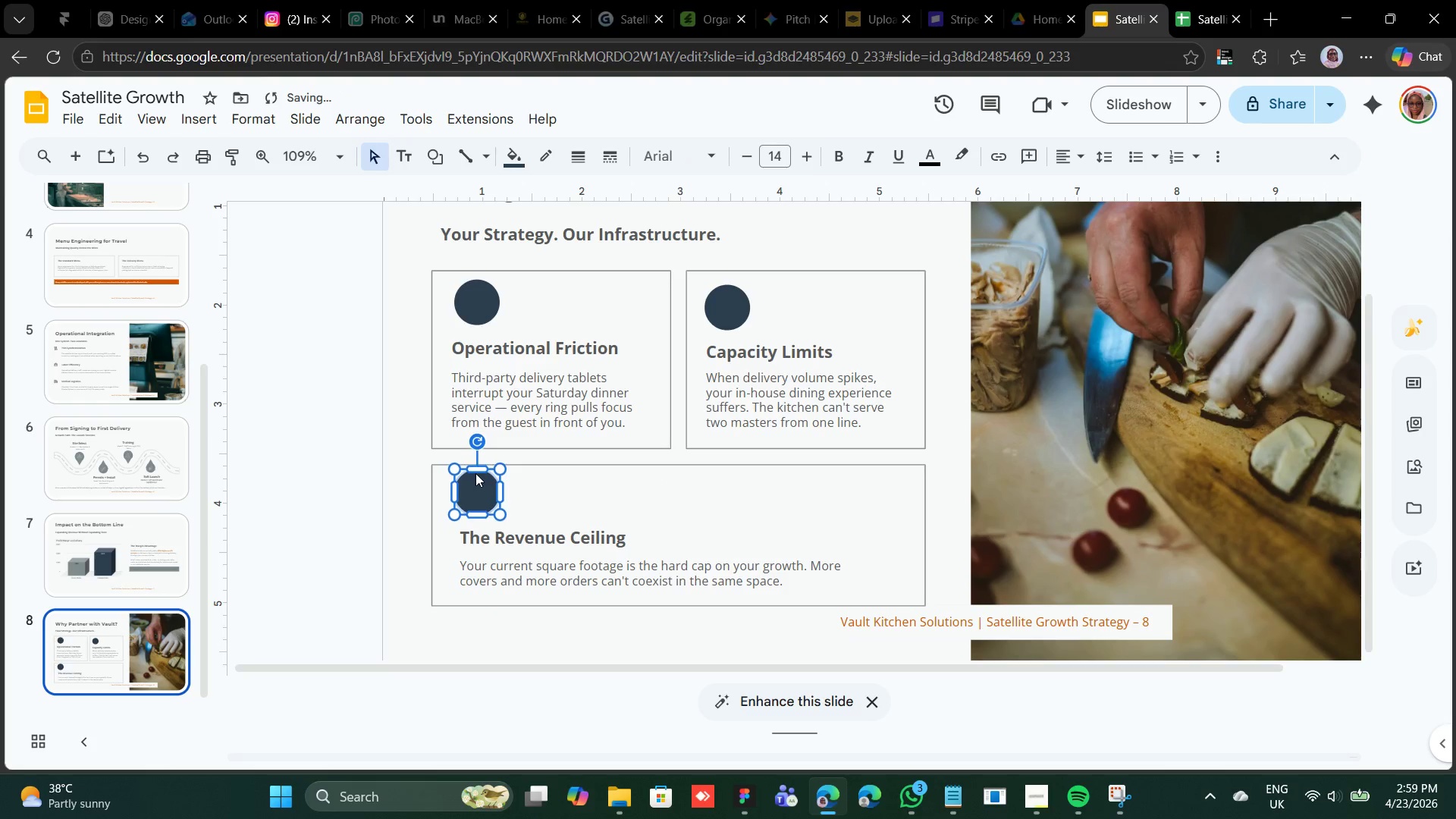 
key(ArrowDown)
 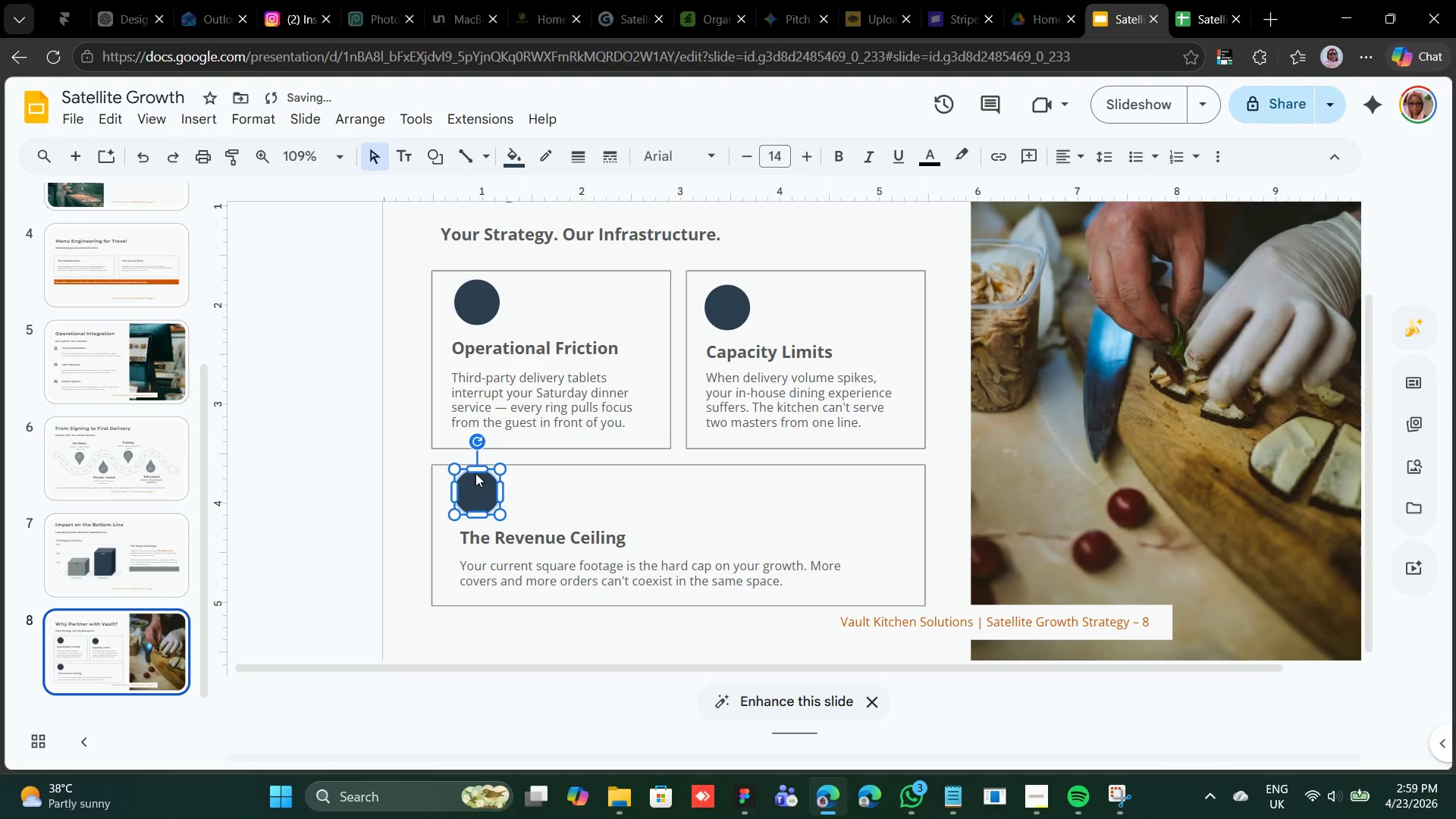 
key(ArrowDown)
 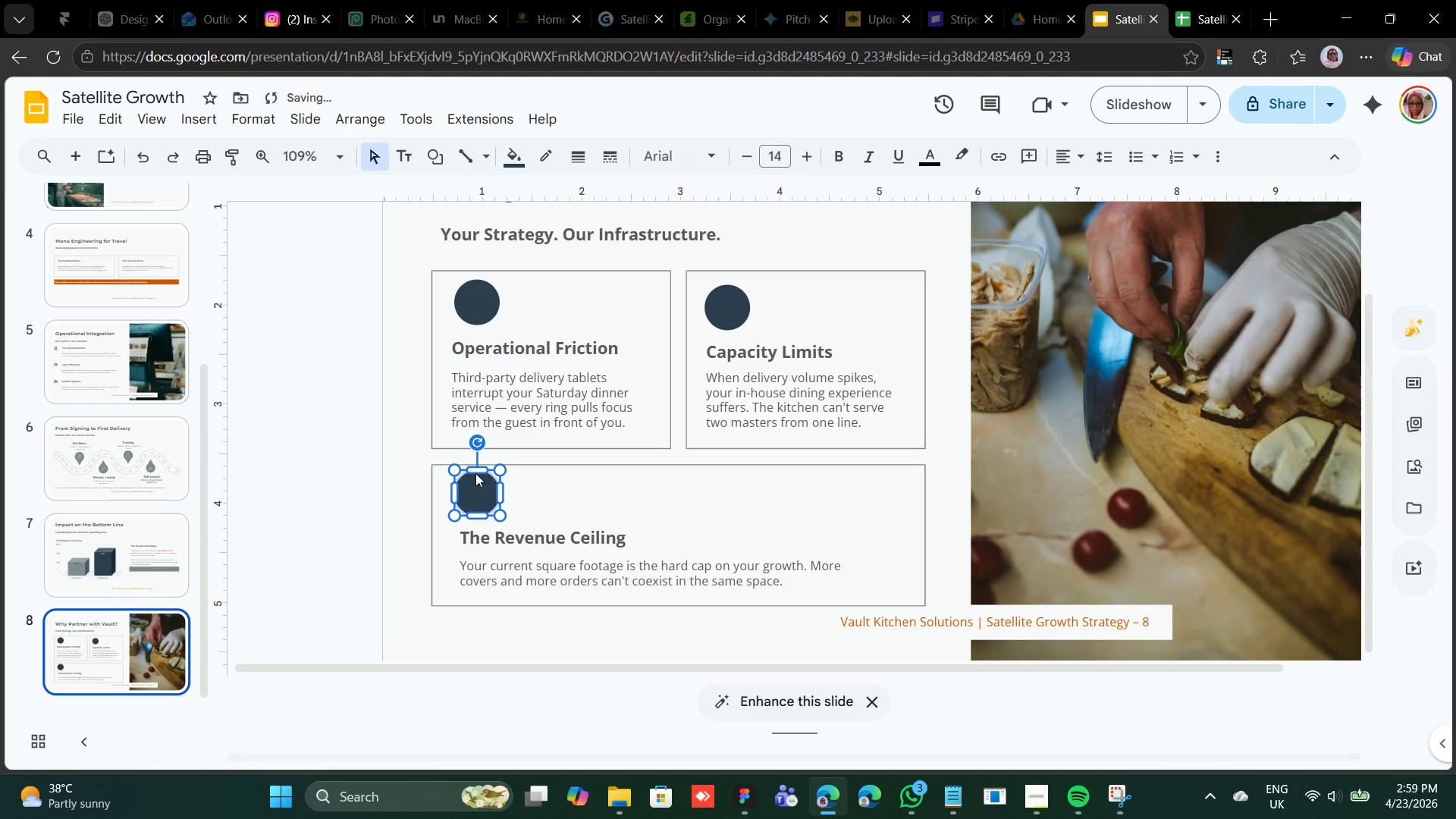 
key(ArrowDown)
 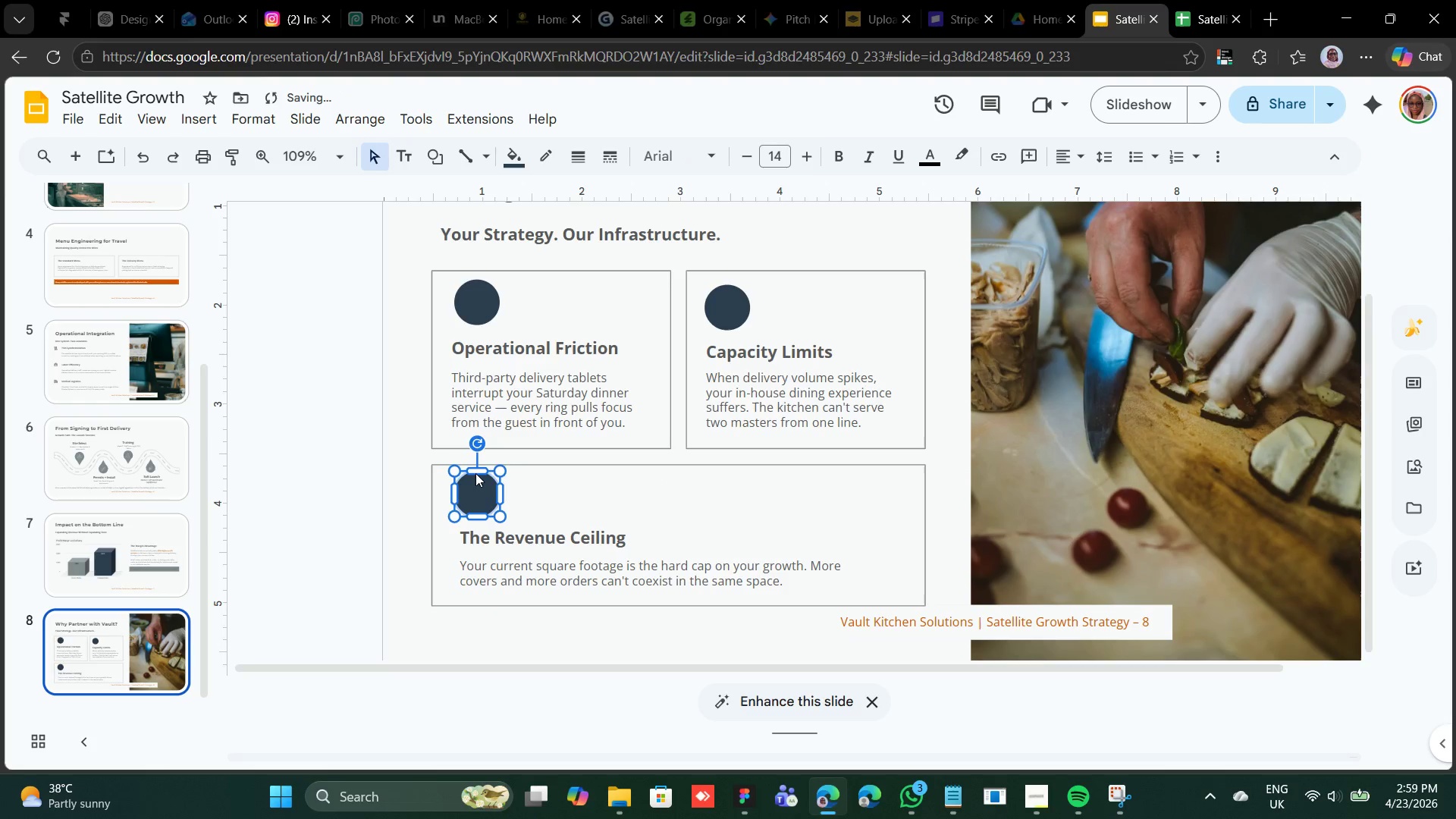 
key(ArrowDown)
 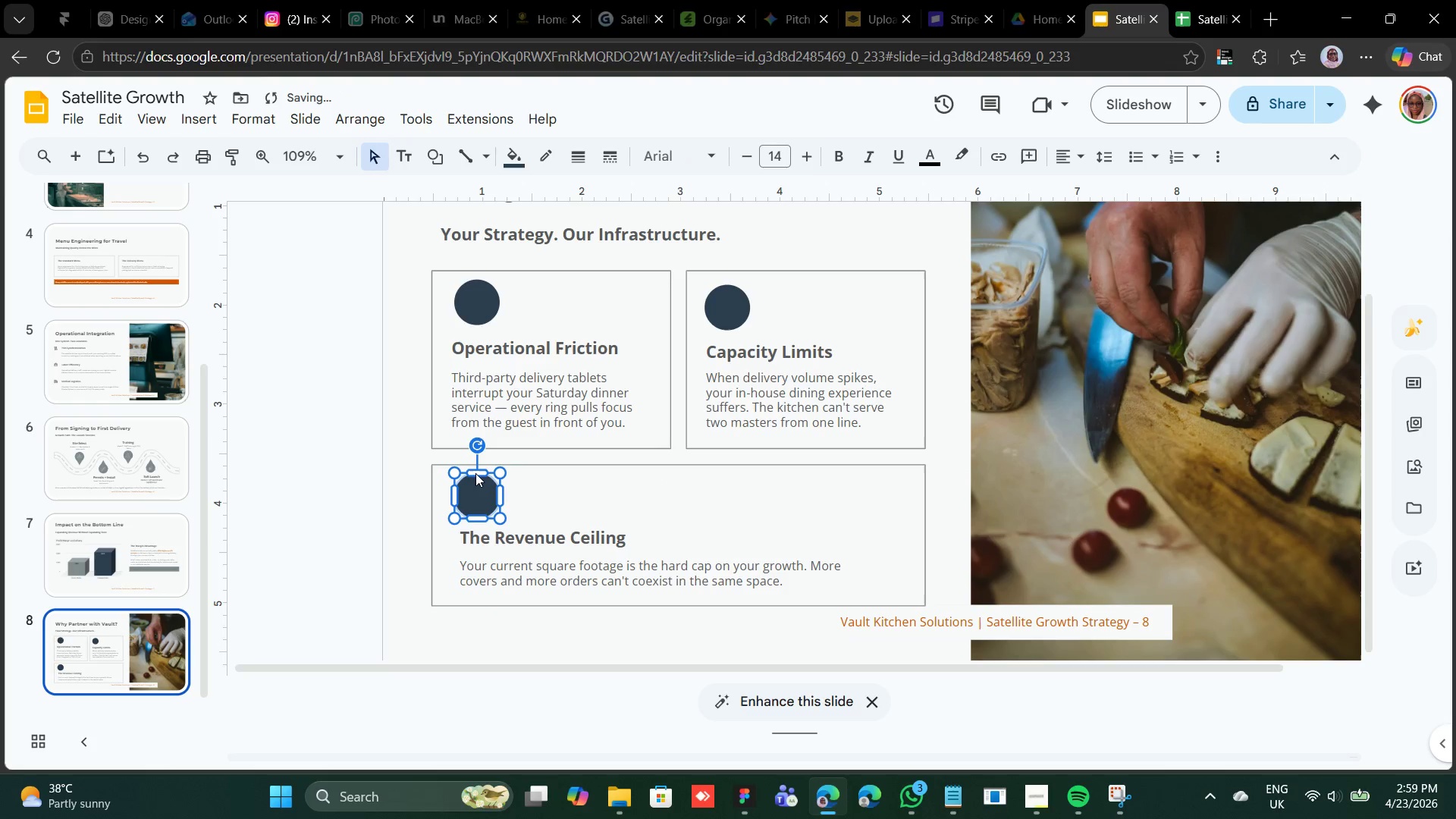 
key(ArrowDown)
 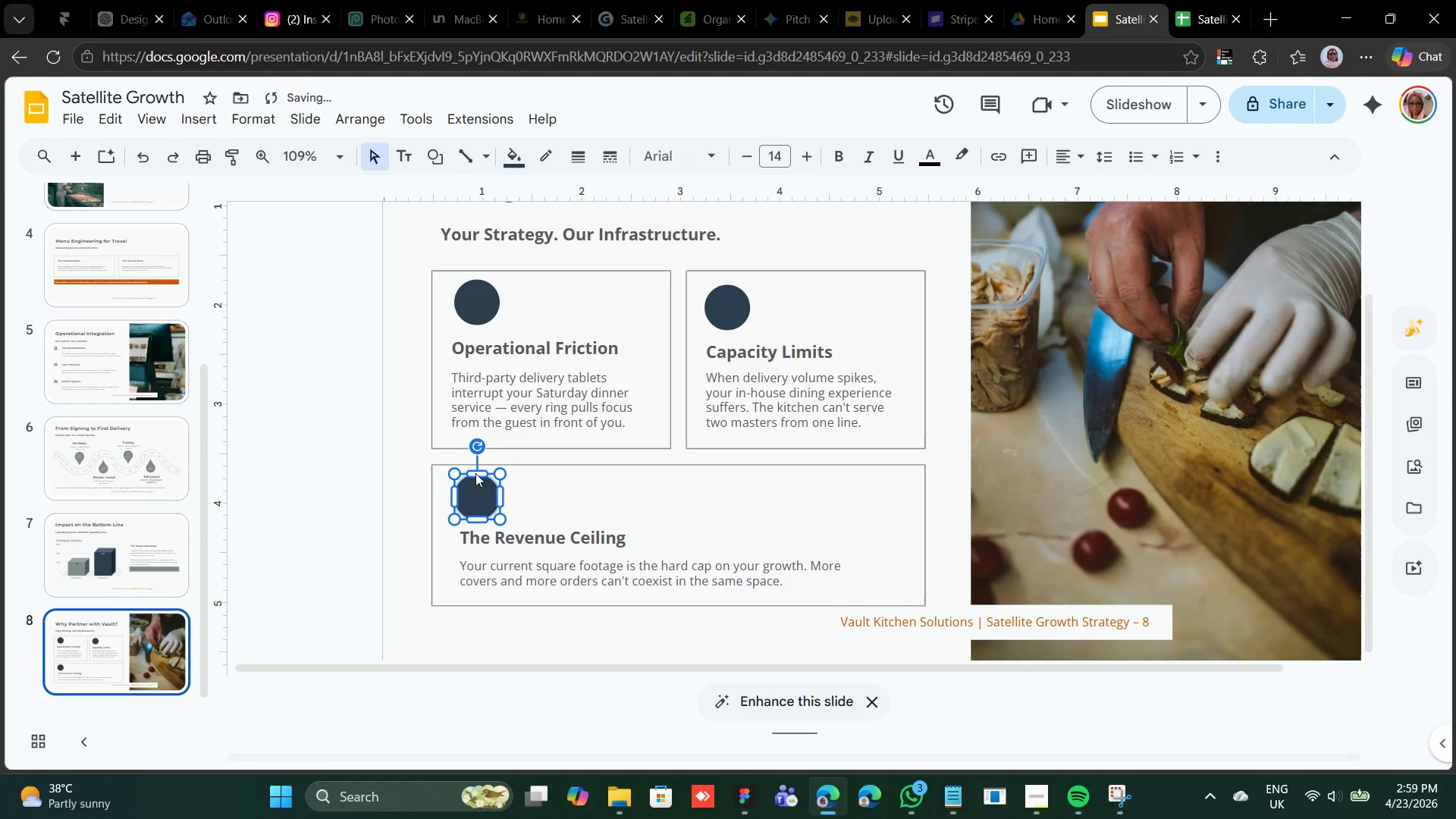 
key(ArrowDown)
 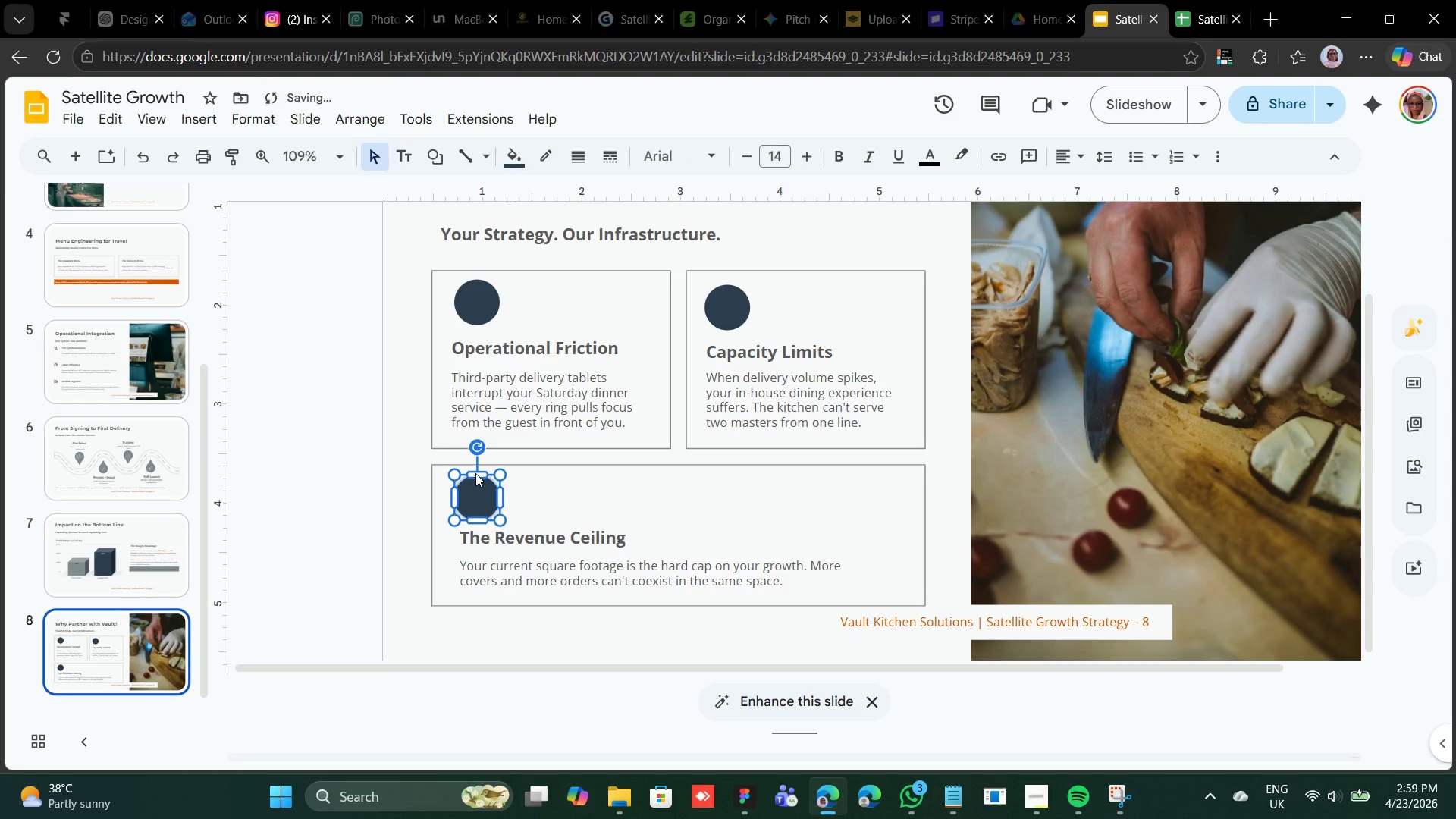 
key(ArrowDown)
 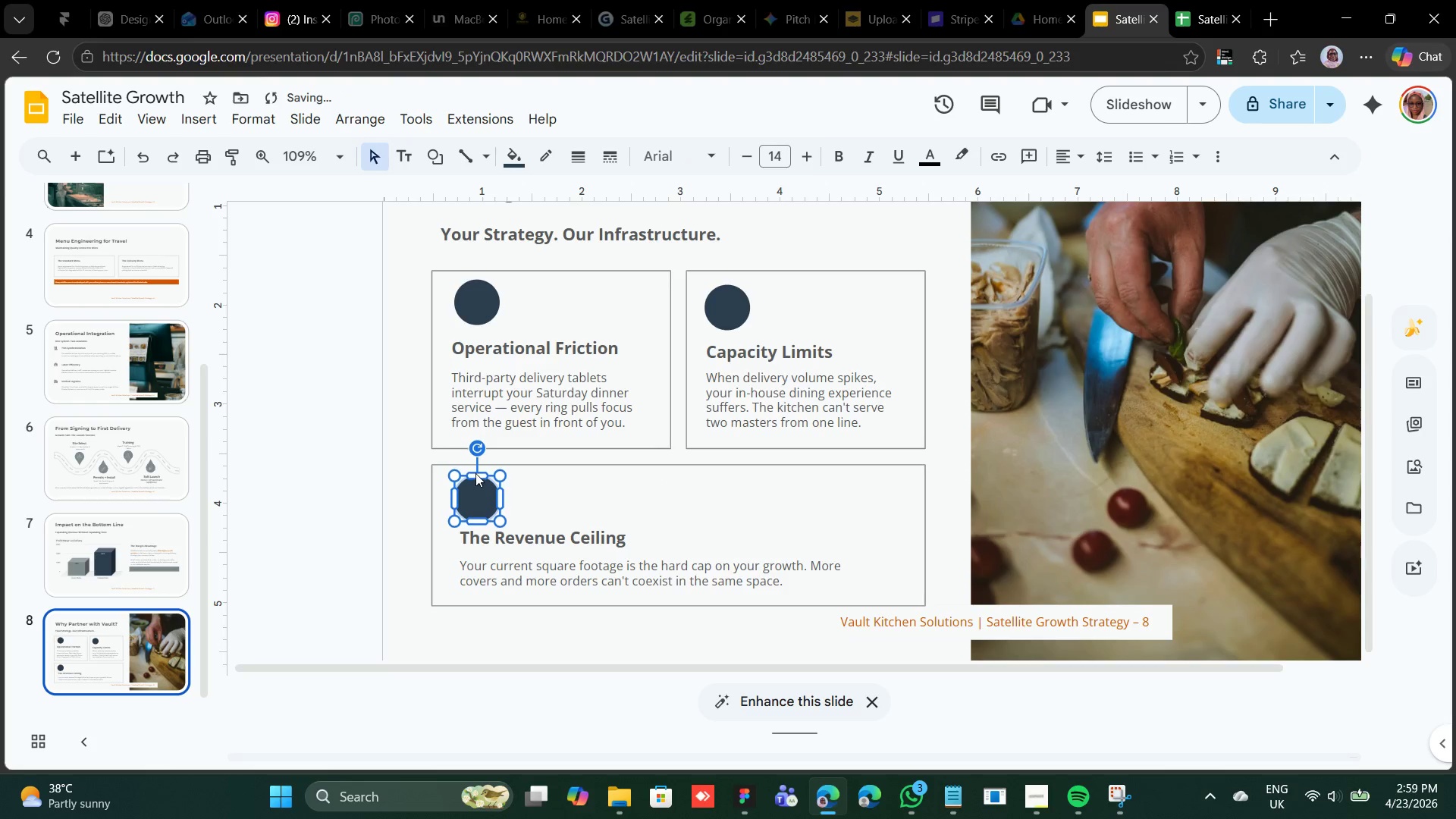 
key(ArrowDown)
 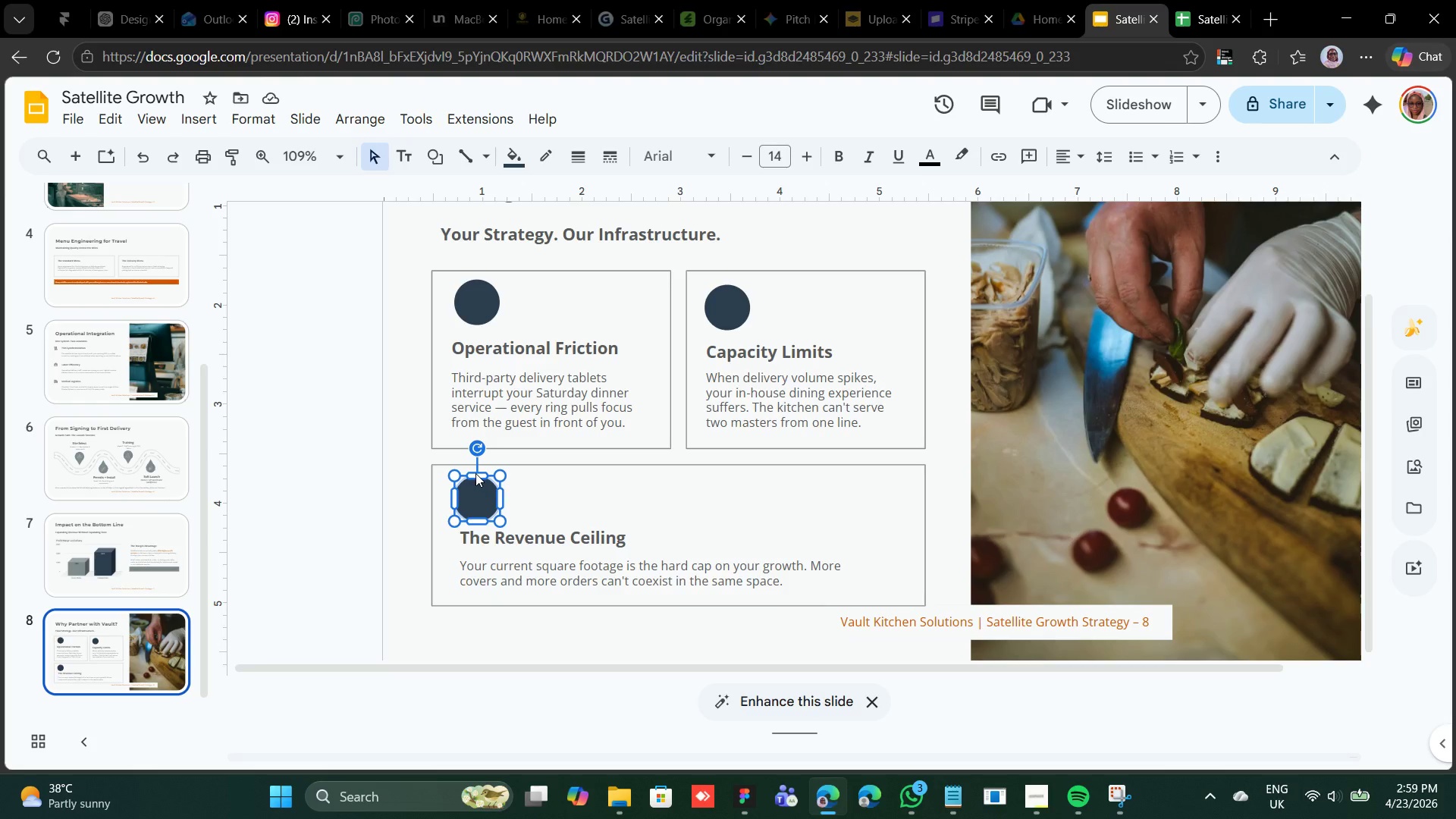 
wait(15.08)
 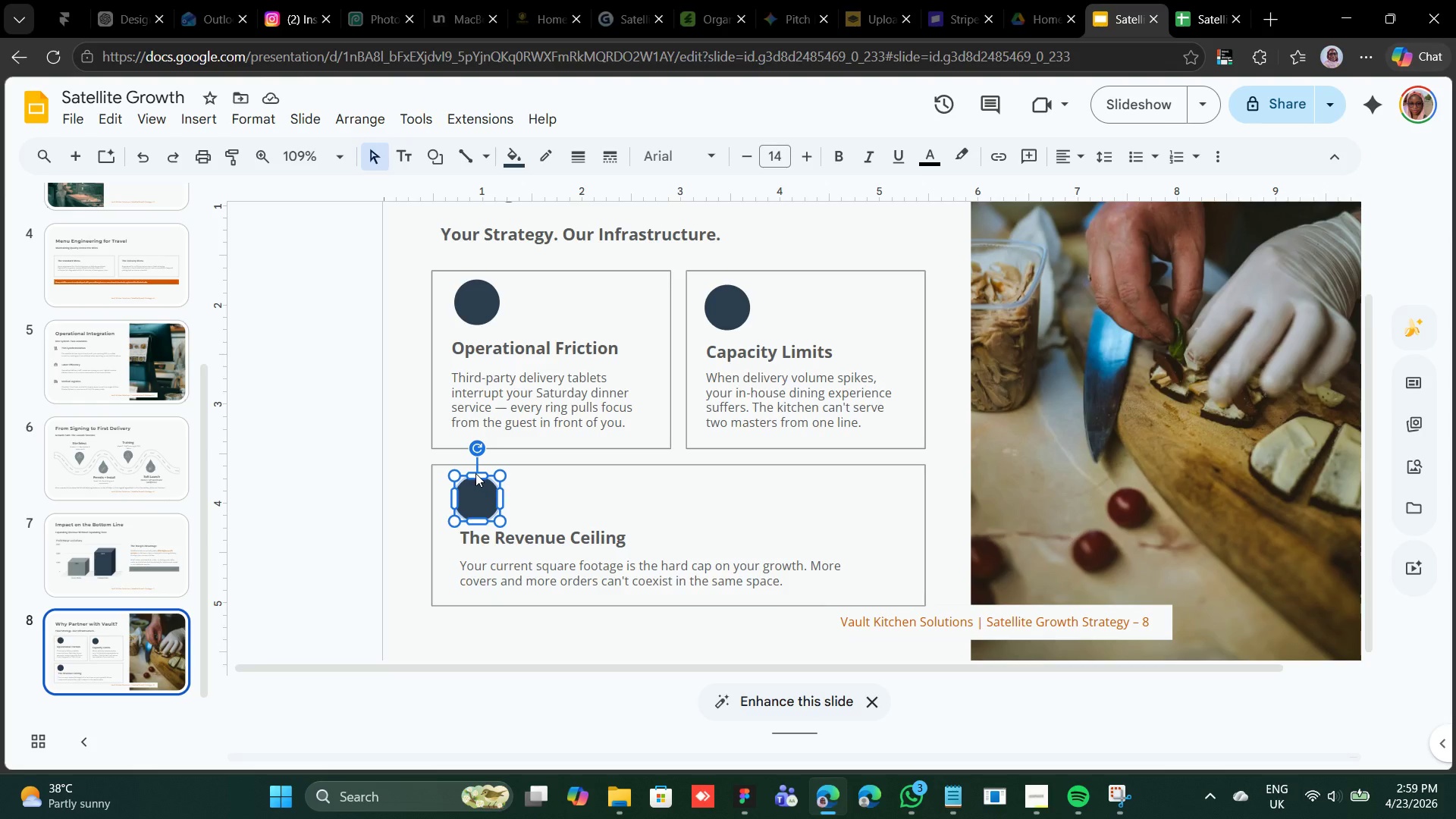 
left_click([1034, 801])